 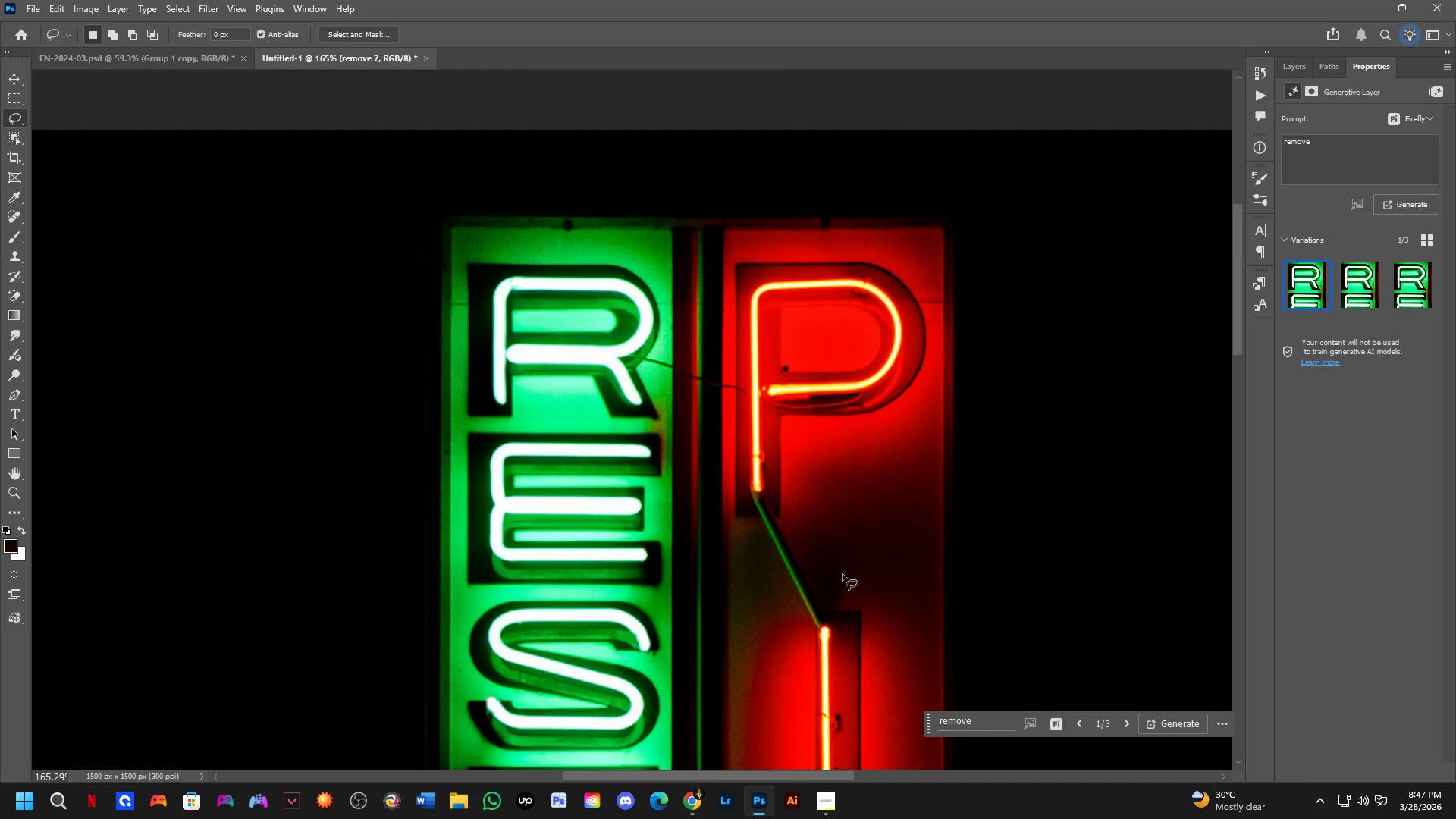 
scroll: coordinate [710, 506], scroll_direction: up, amount: 1.0
 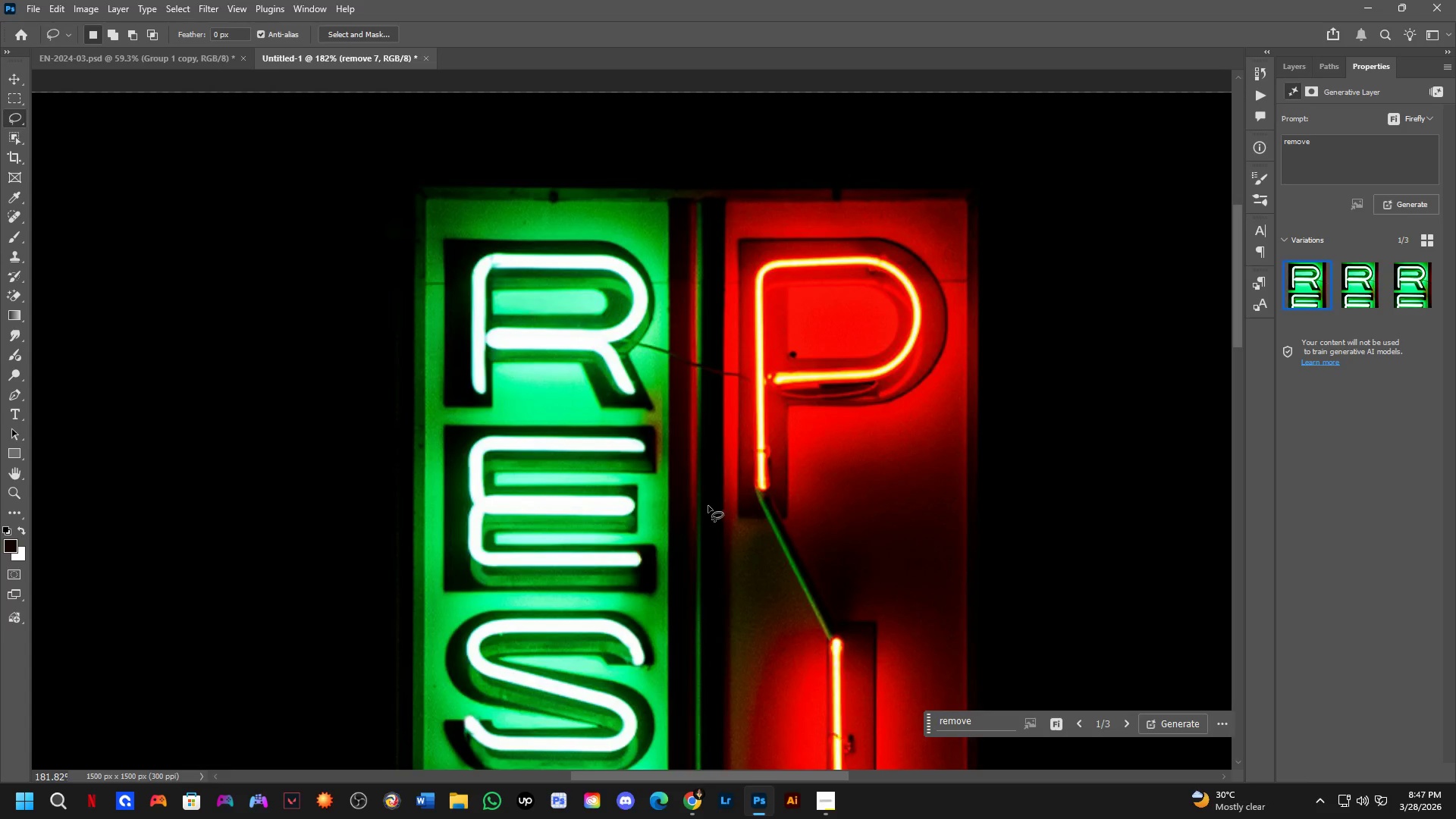 
left_click_drag(start_coordinate=[697, 507], to_coordinate=[712, 498])
 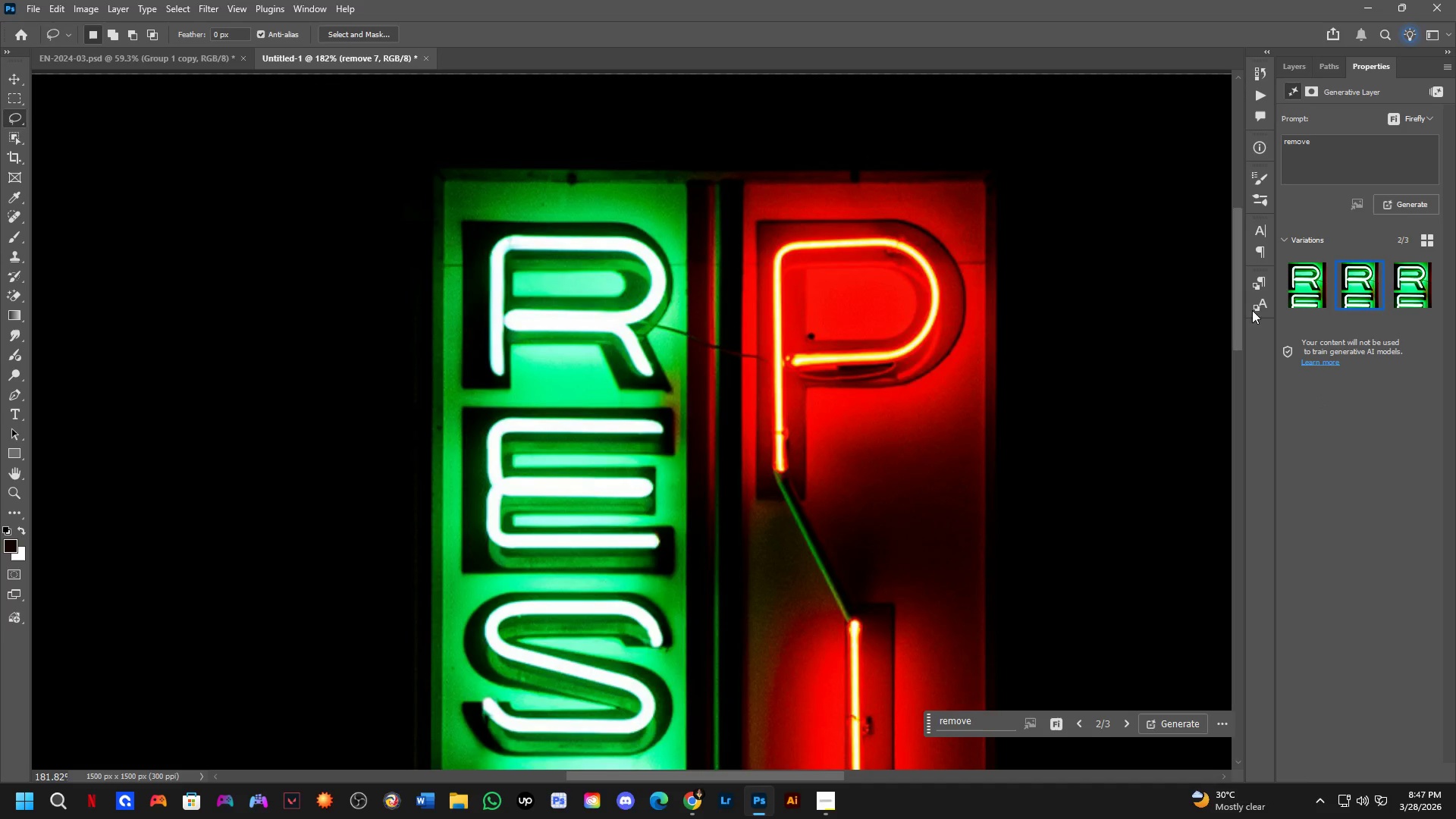 
left_click([1411, 301])
 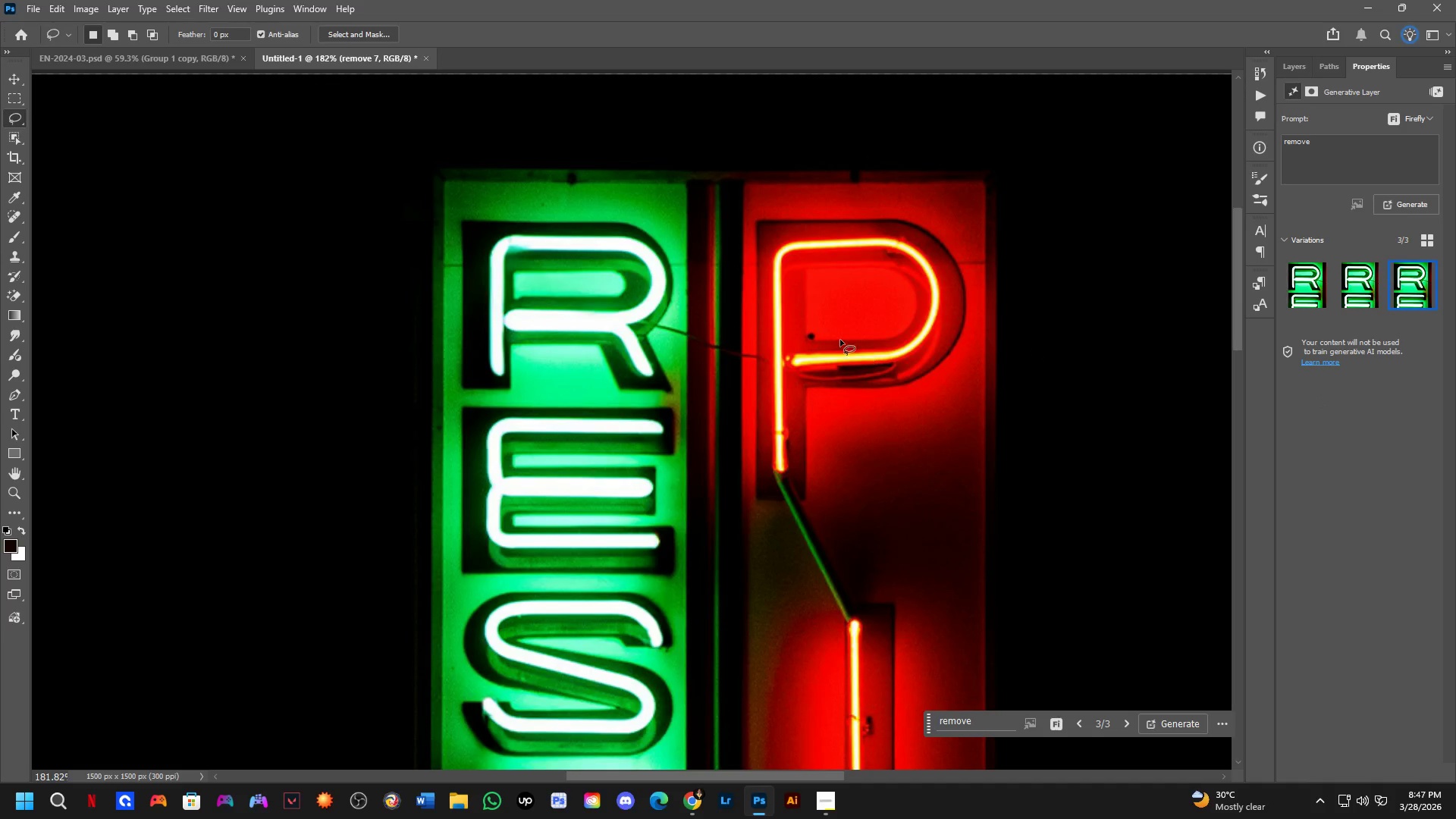 
scroll: coordinate [827, 332], scroll_direction: down, amount: 2.0
 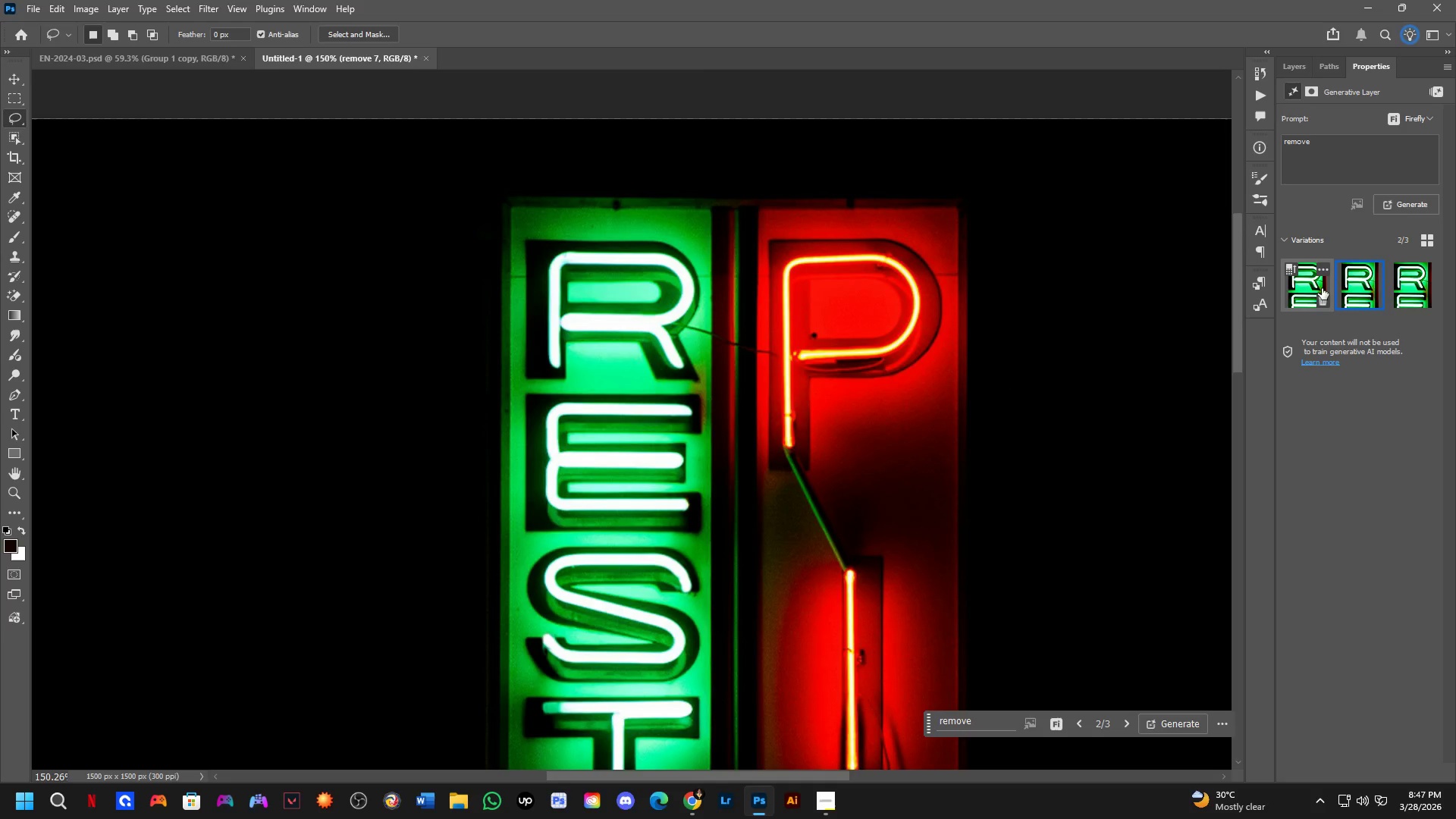 
double_click([1304, 285])
 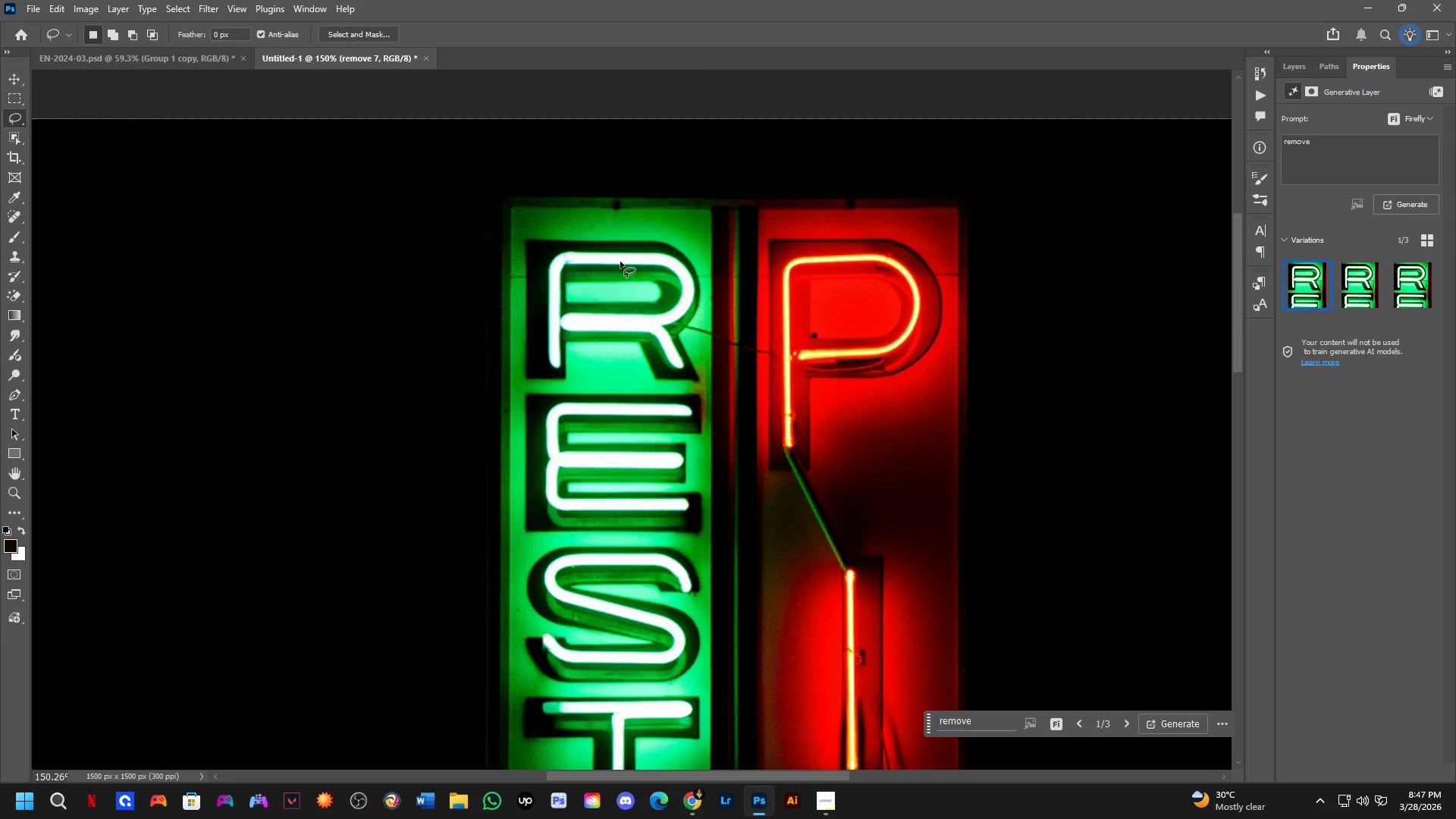 
hold_key(key=Space, duration=0.48)
 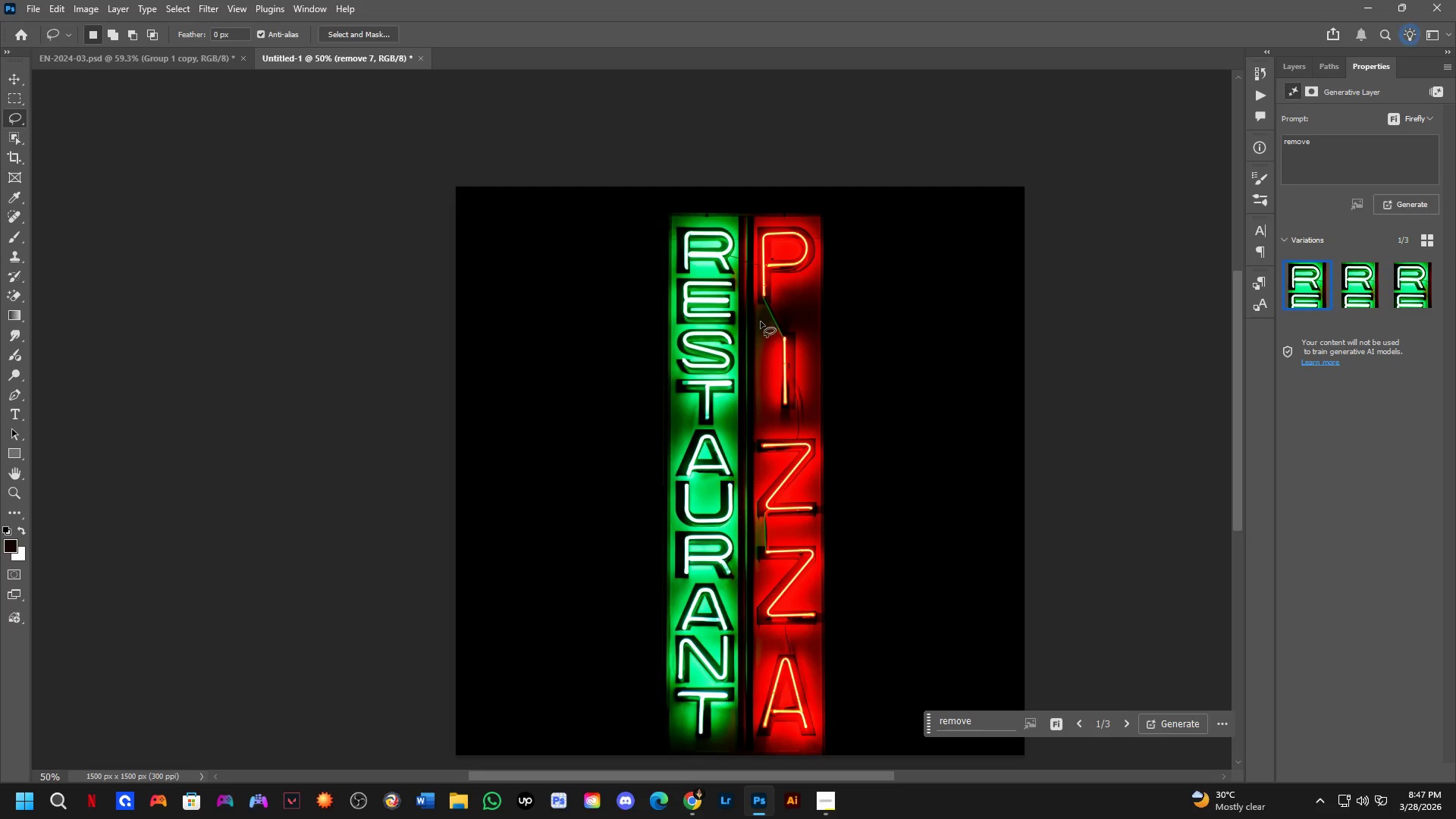 
left_click_drag(start_coordinate=[846, 372], to_coordinate=[788, 252])
 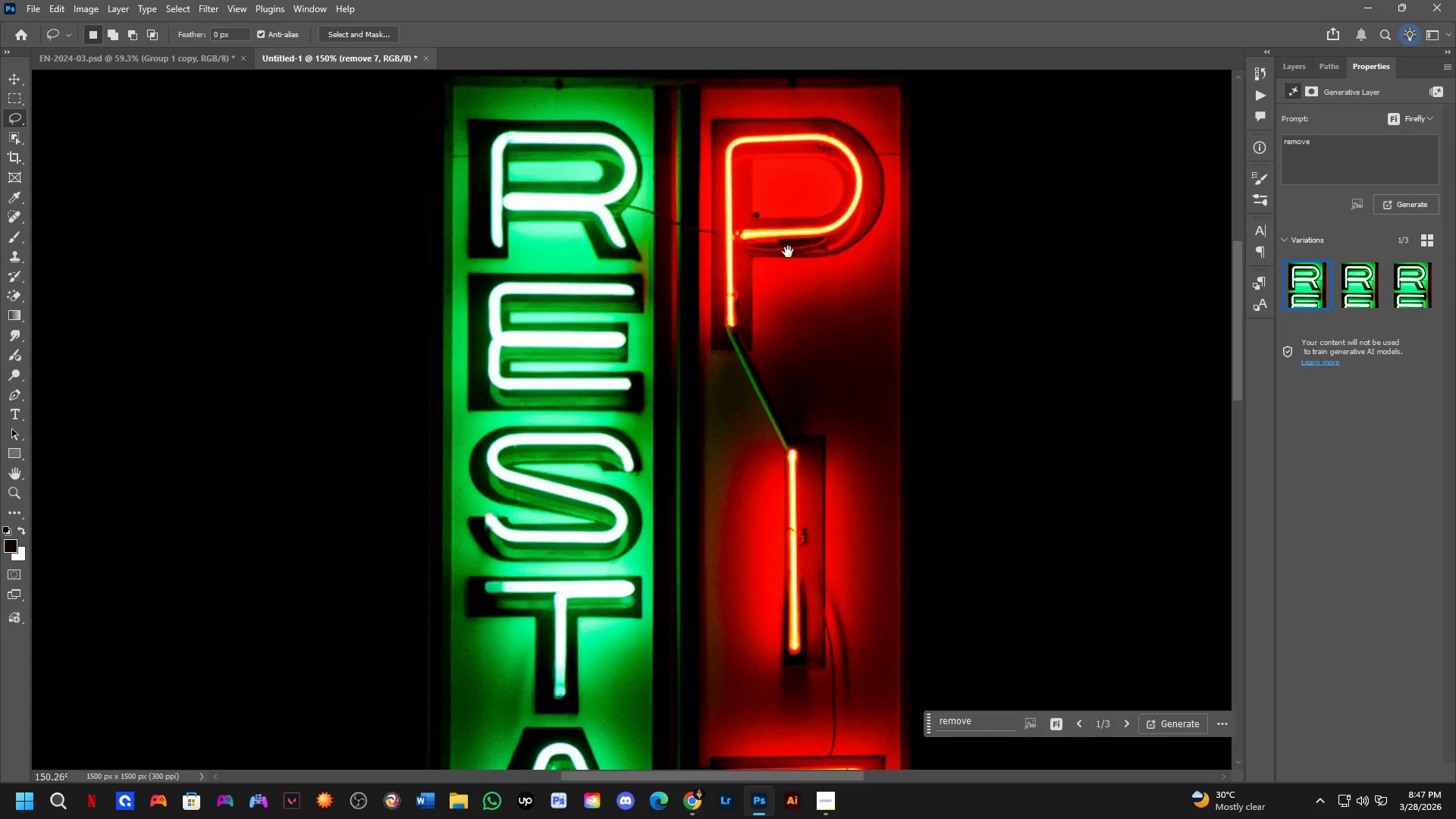 
key(Shift+ShiftLeft)
 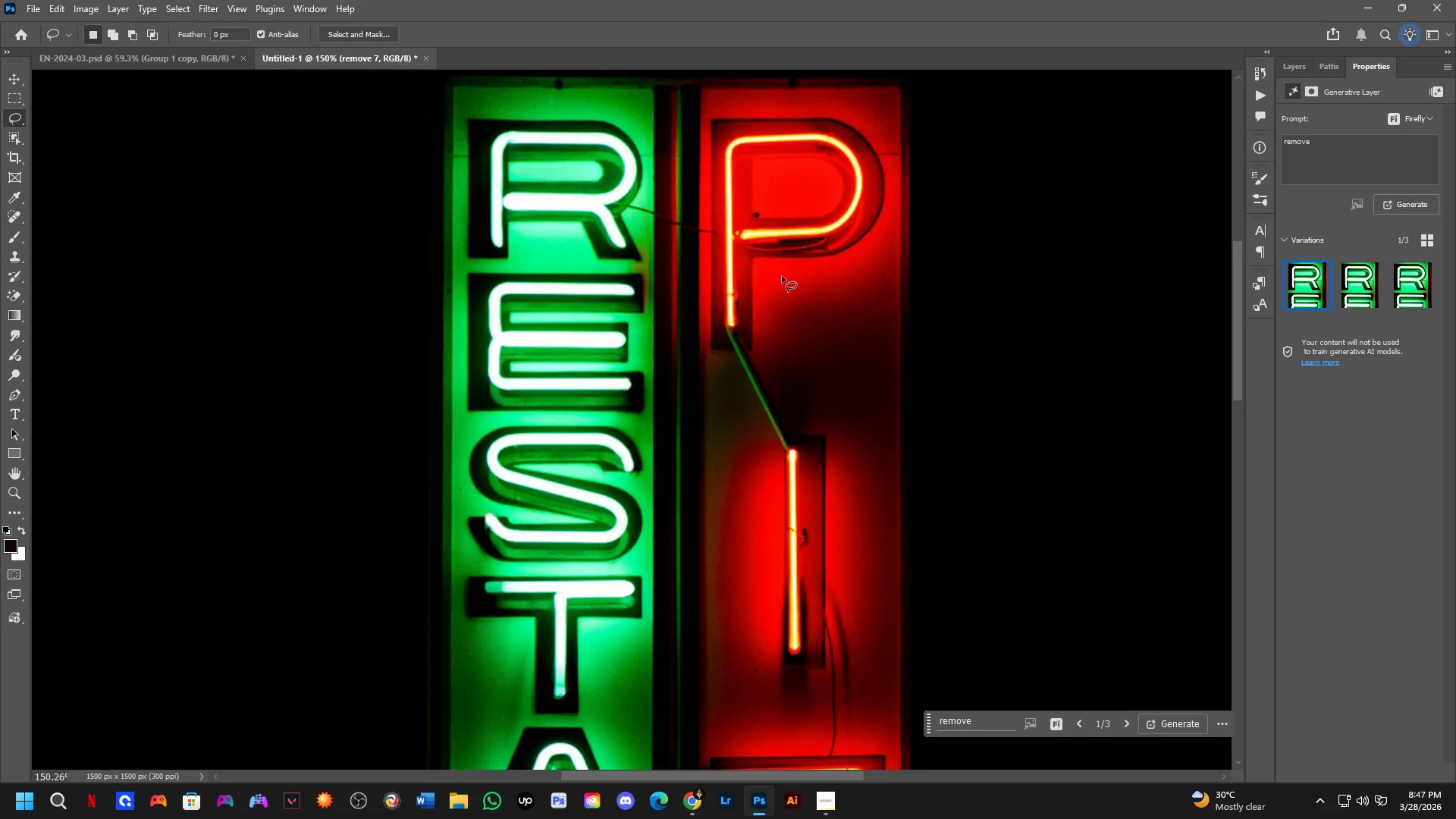 
scroll: coordinate [777, 286], scroll_direction: down, amount: 3.0
 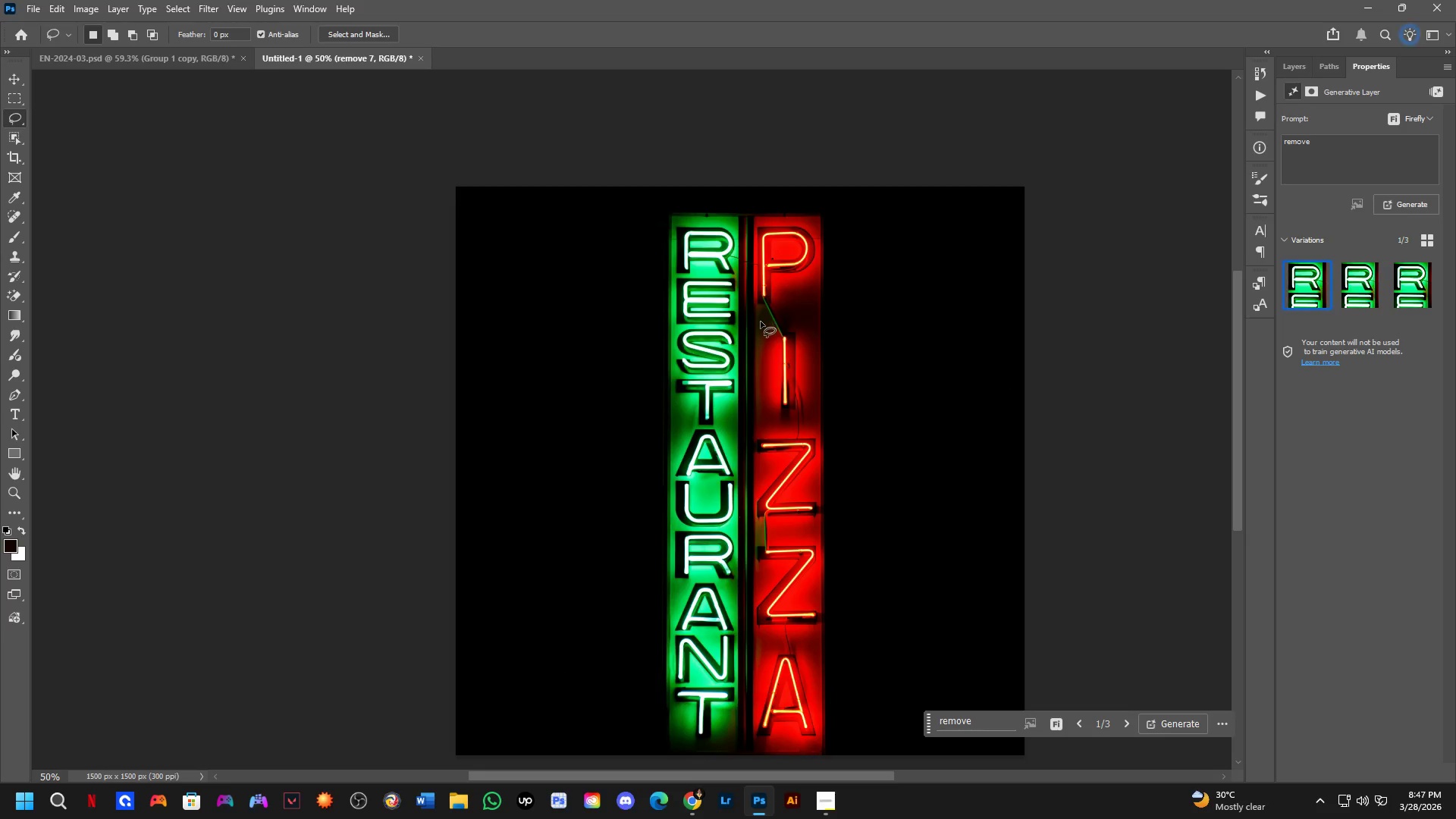 
key(Shift+ShiftLeft)
 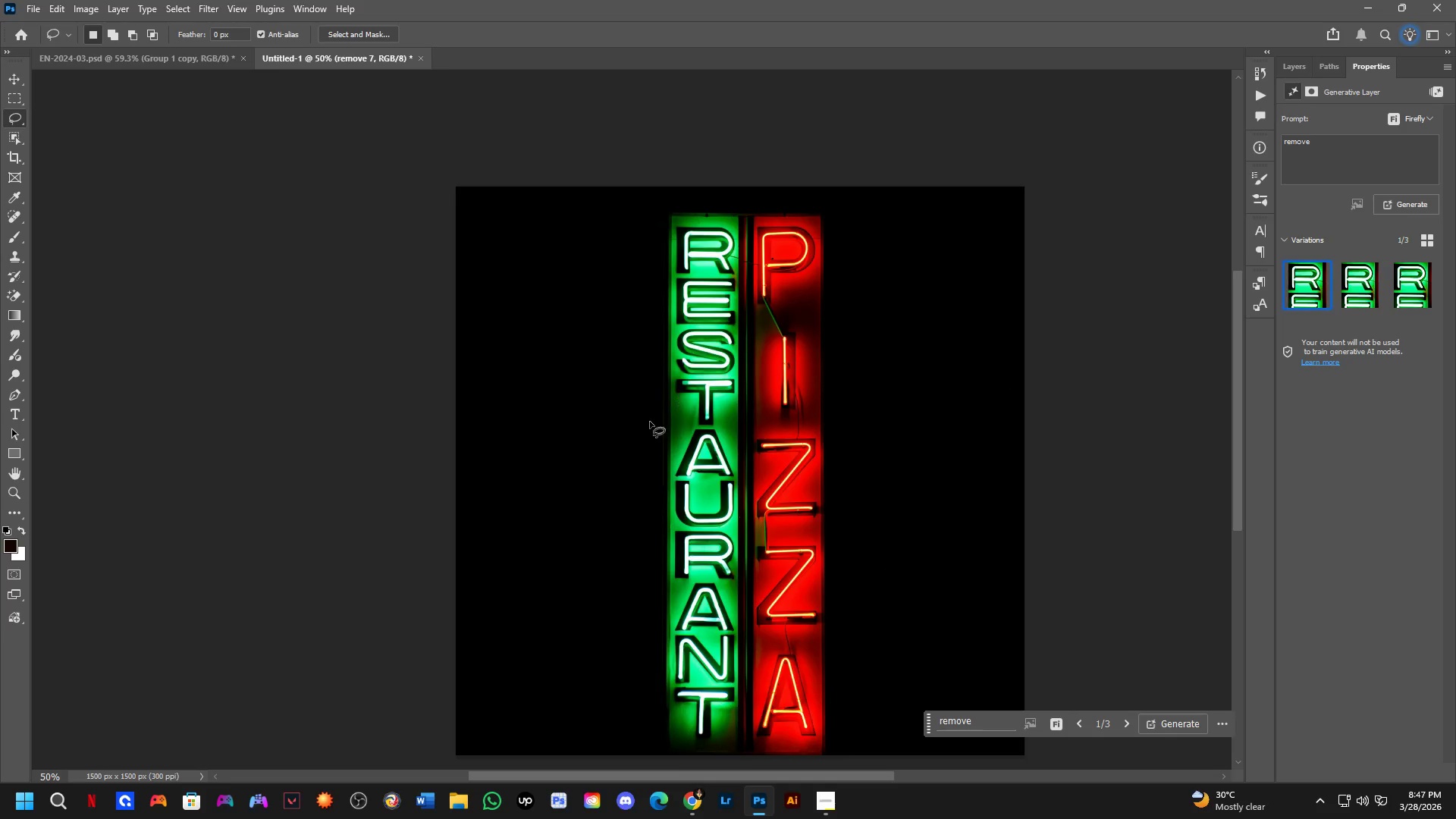 
hold_key(key=Space, duration=0.55)
 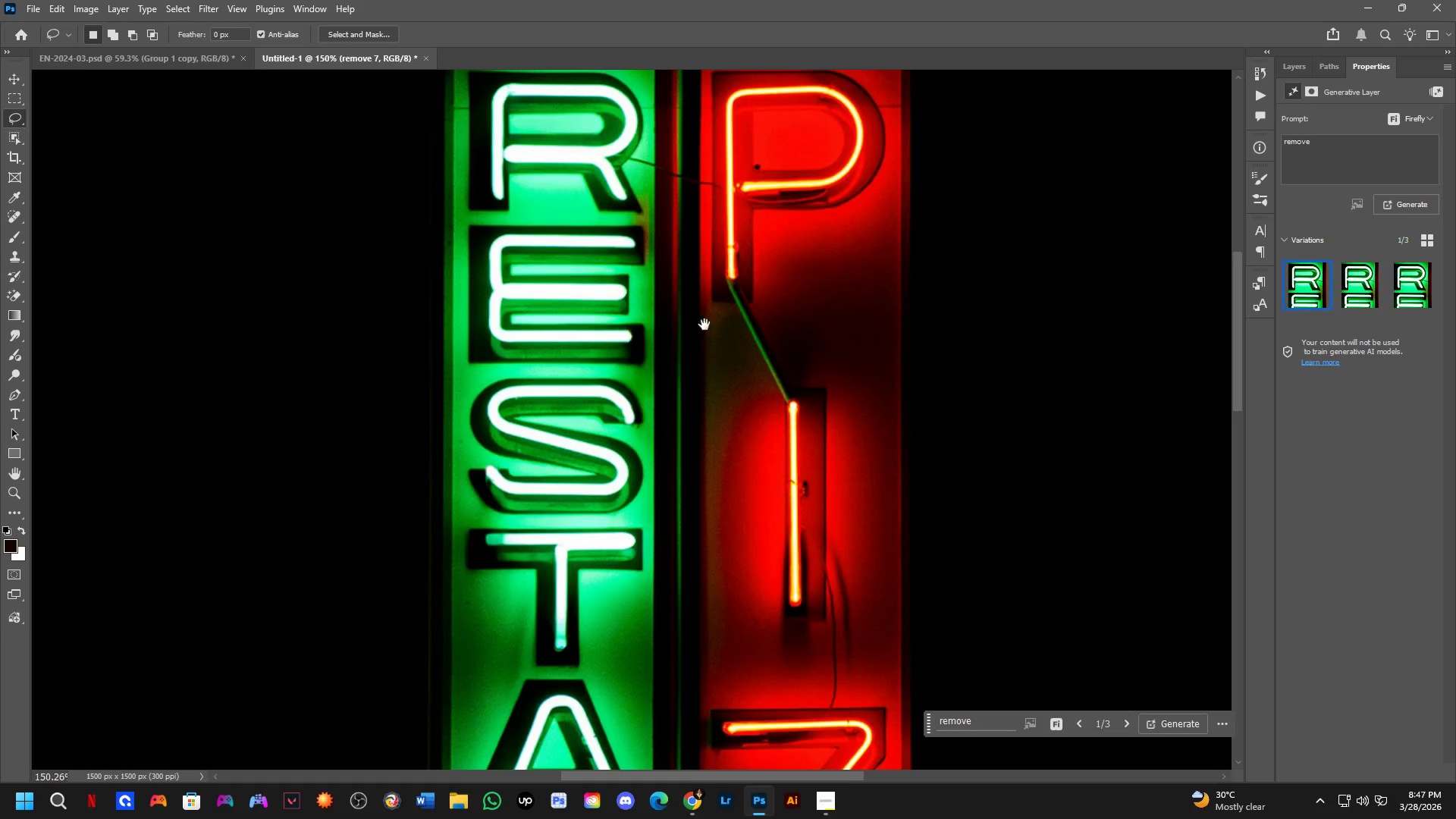 
left_click_drag(start_coordinate=[1044, 257], to_coordinate=[793, 435])
 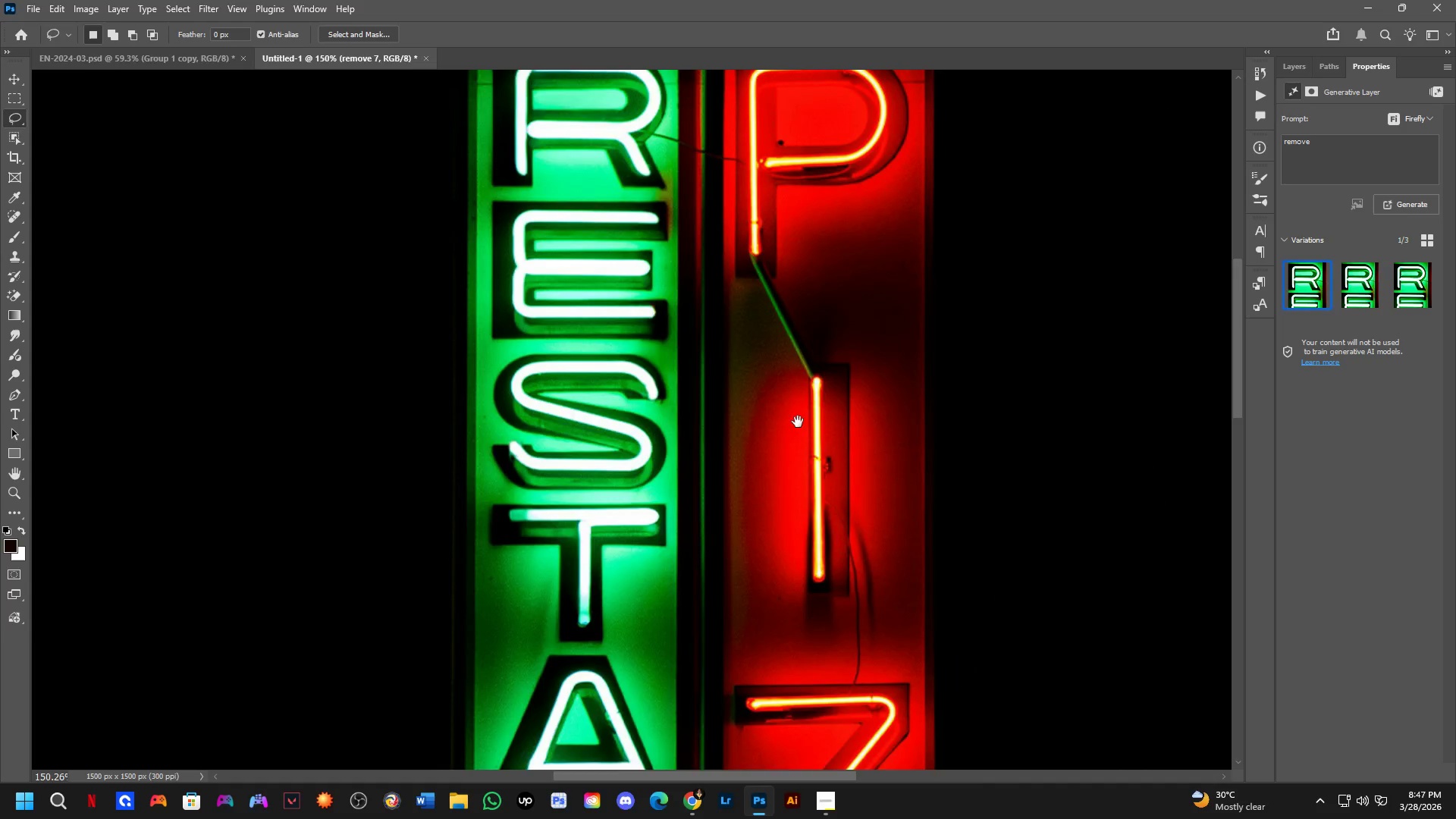 
scroll: coordinate [730, 438], scroll_direction: none, amount: 0.0
 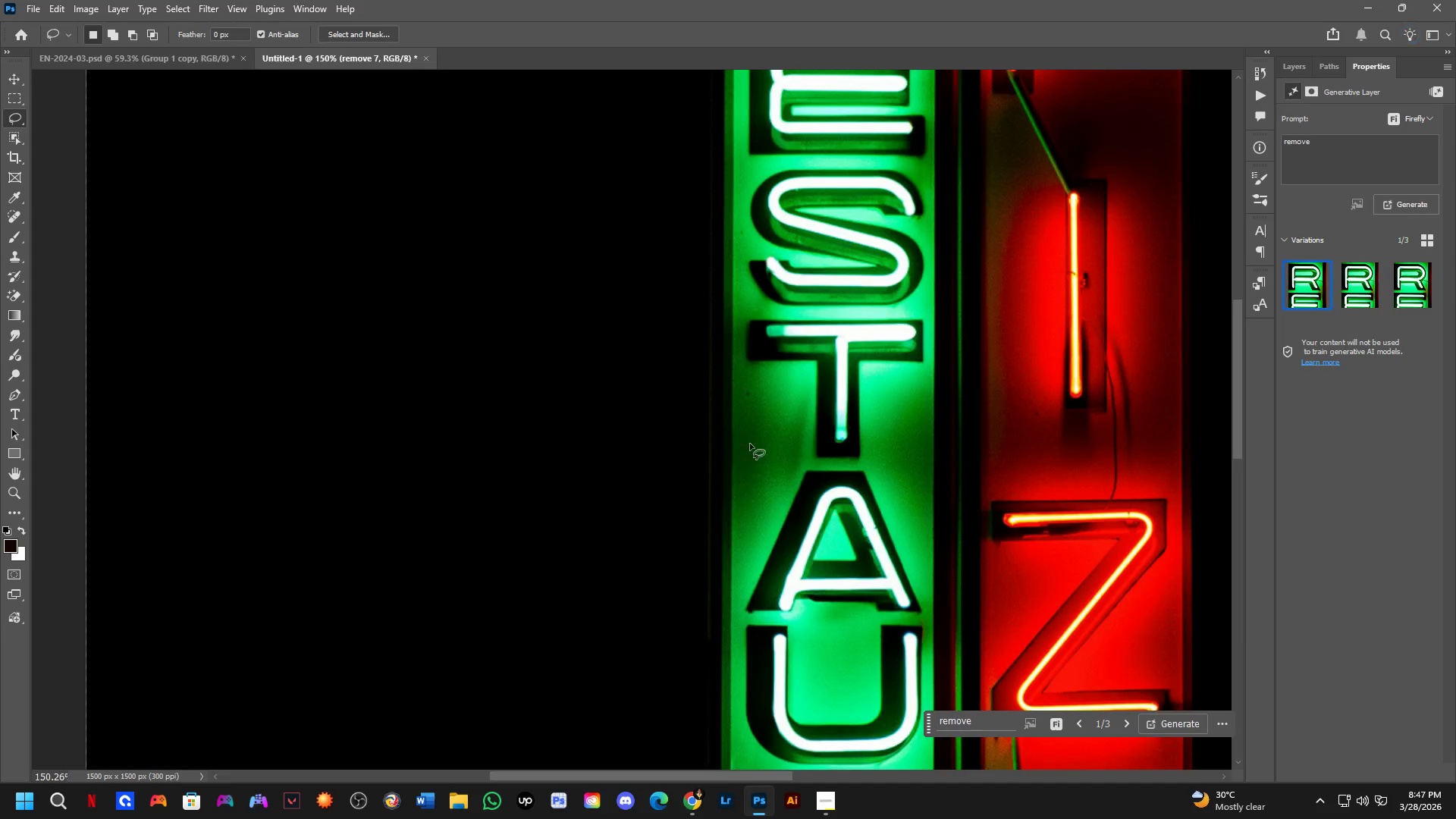 
hold_key(key=Space, duration=0.94)
 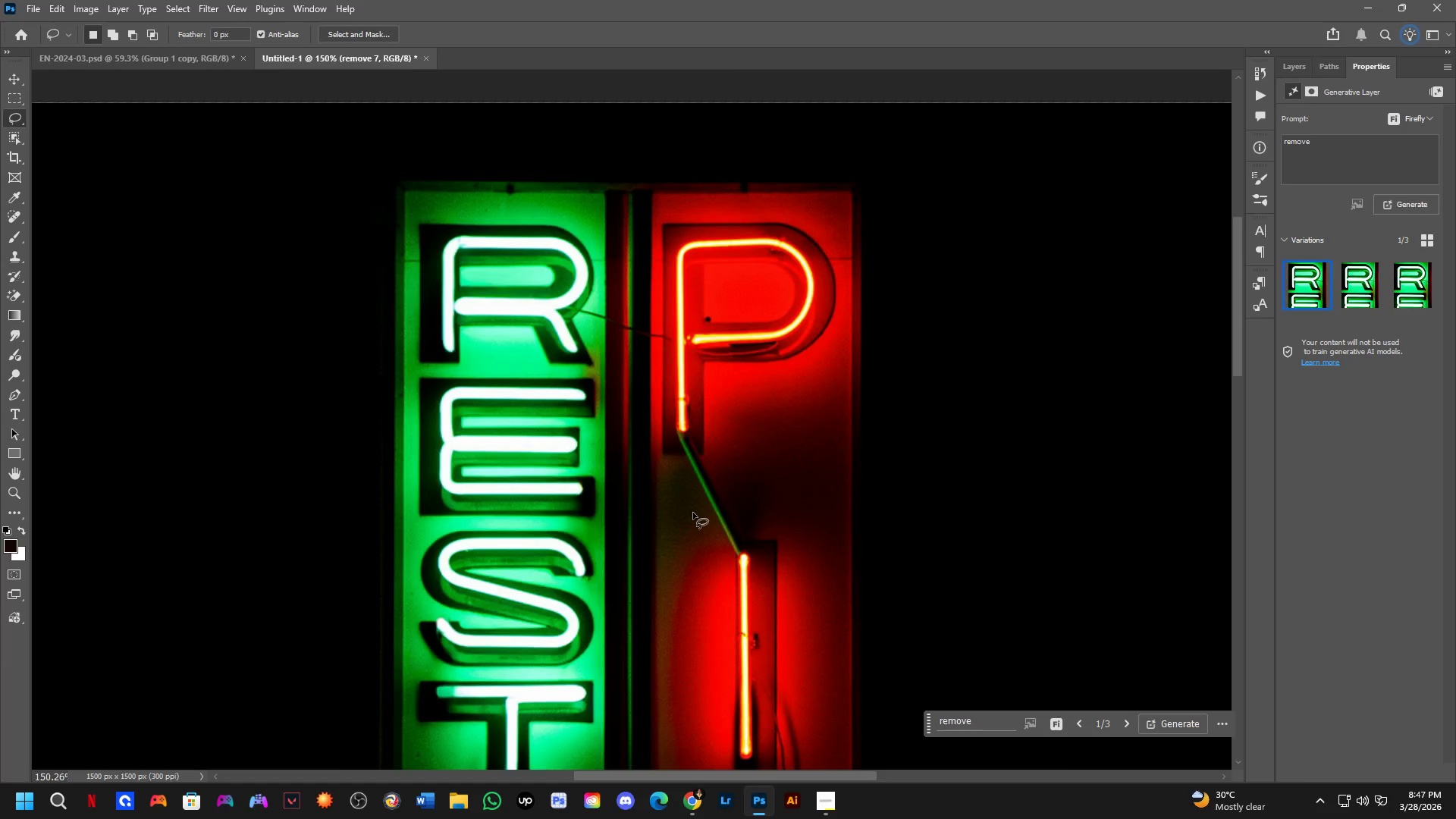 
left_click_drag(start_coordinate=[704, 337], to_coordinate=[655, 489])
 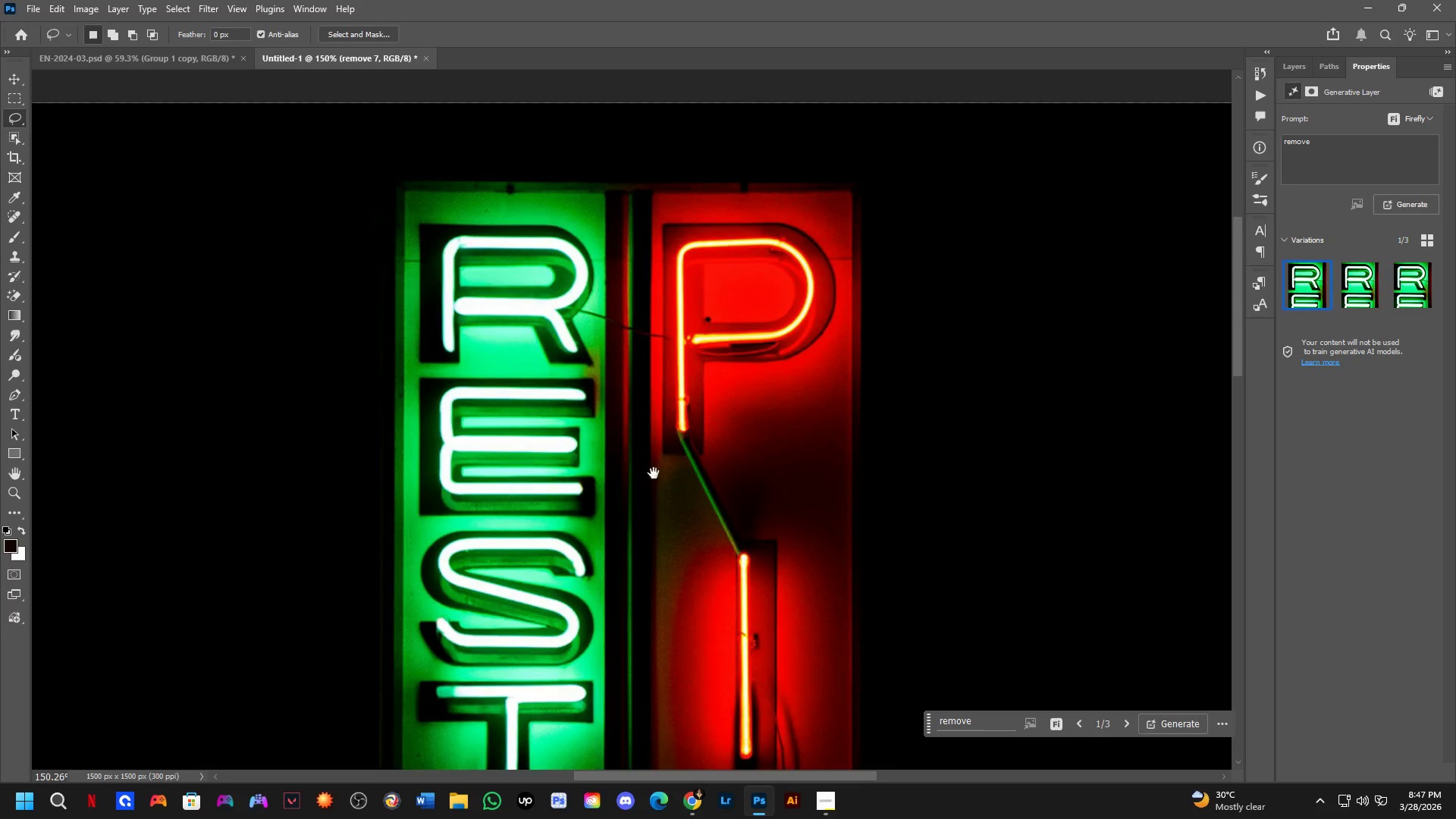 
hold_key(key=Space, duration=7.53)
 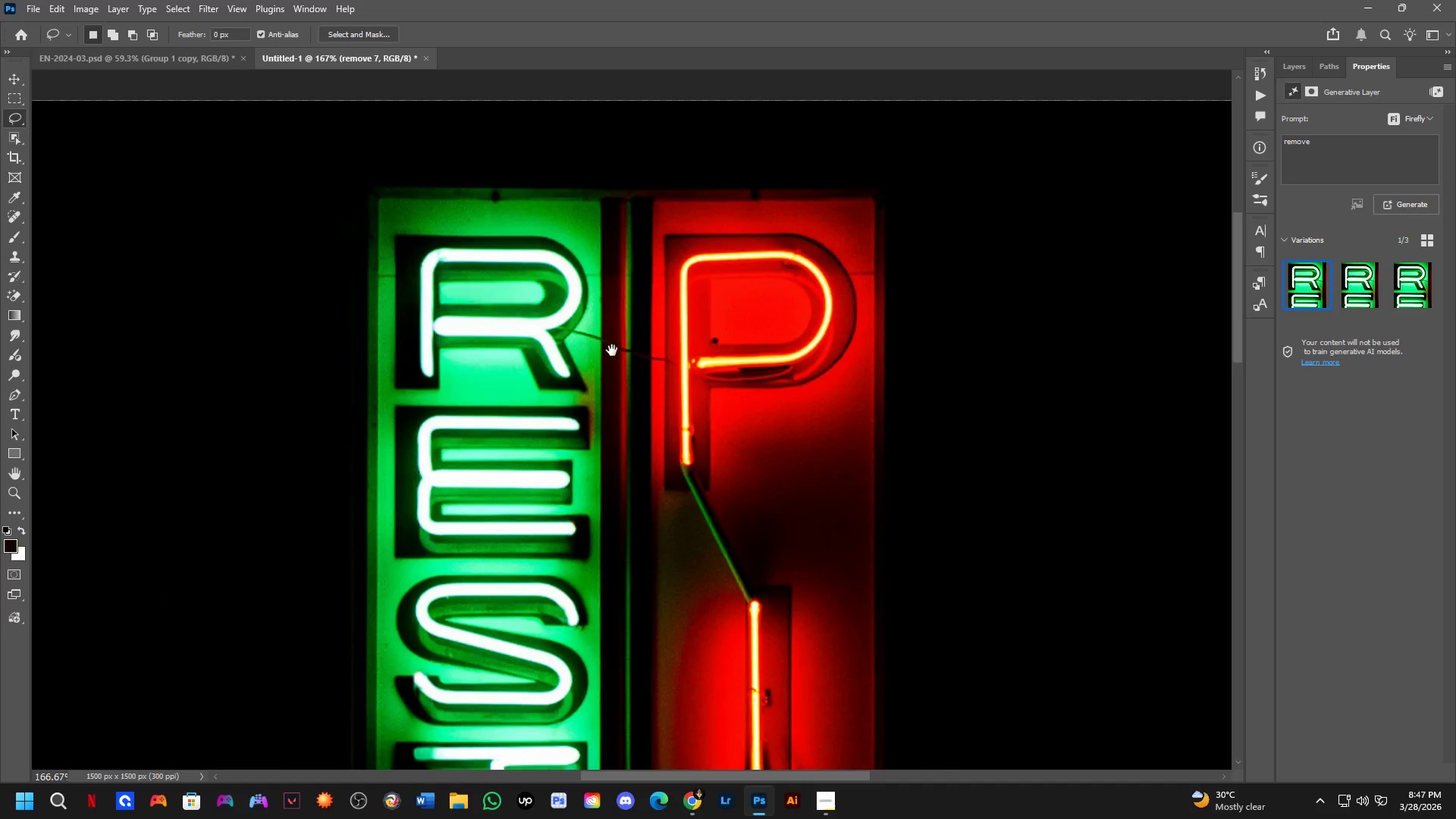 
scroll: coordinate [629, 507], scroll_direction: up, amount: 8.0
 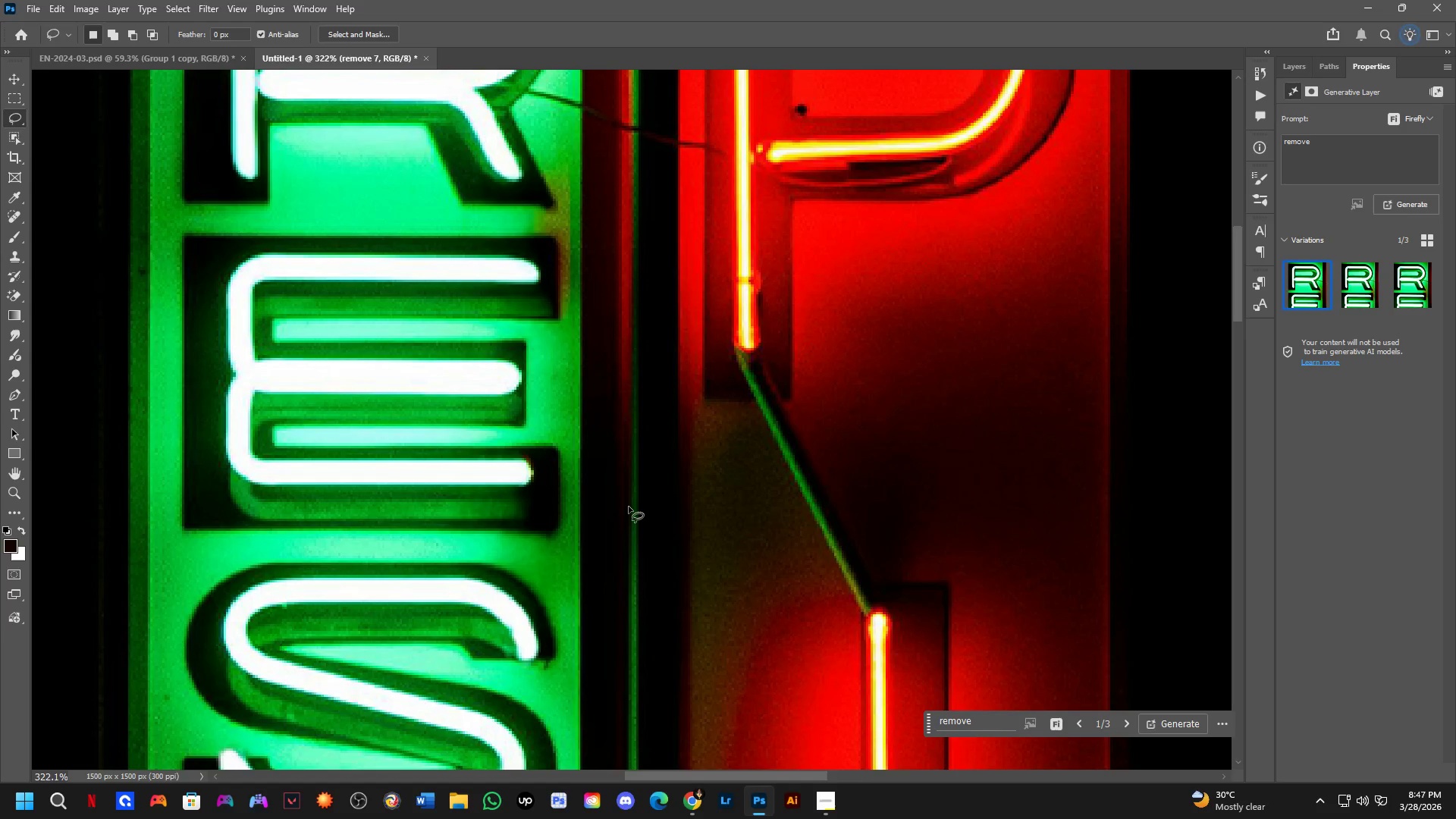 
hold_key(key=Space, duration=0.45)
 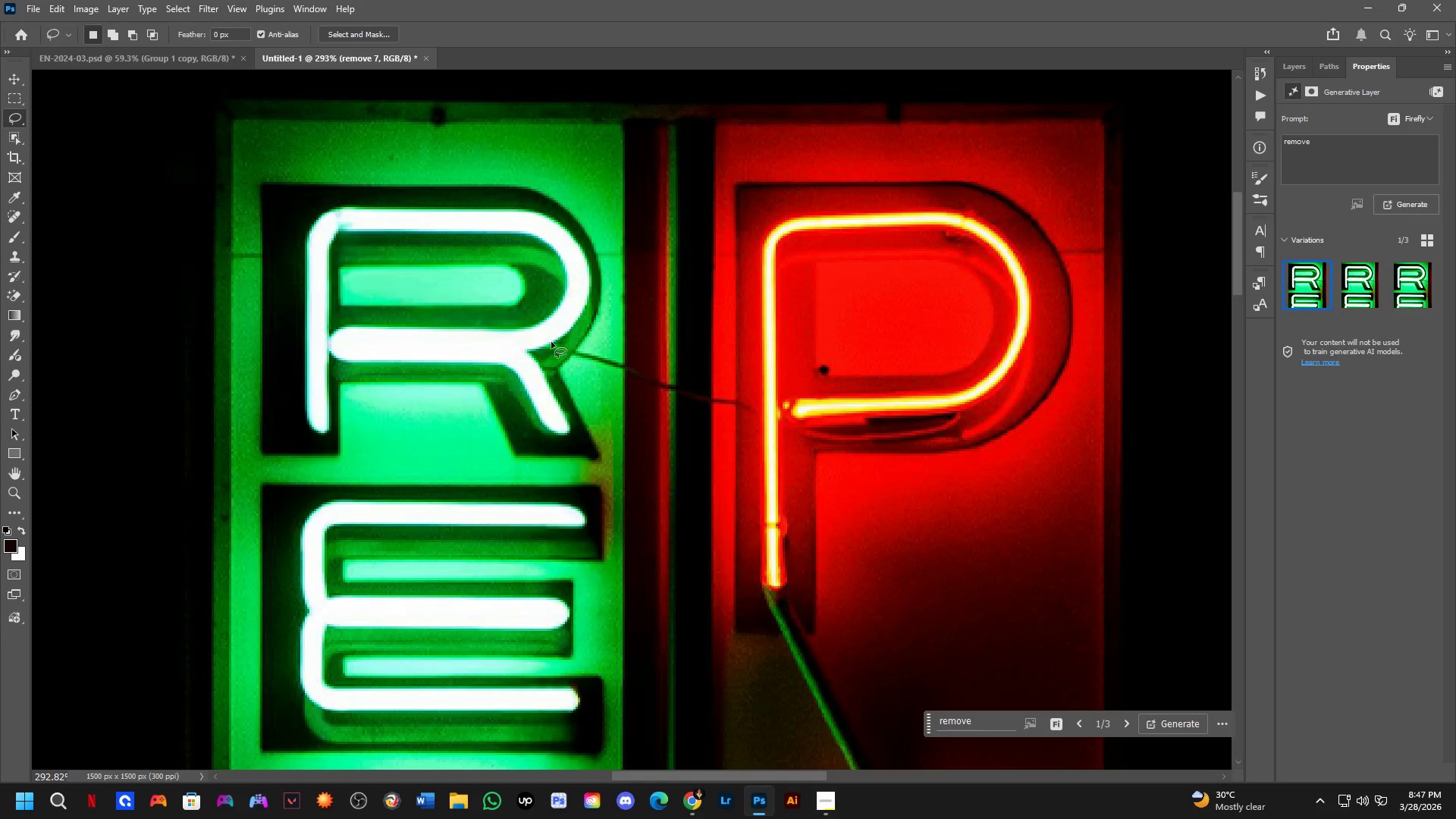 
left_click_drag(start_coordinate=[645, 344], to_coordinate=[643, 372])
 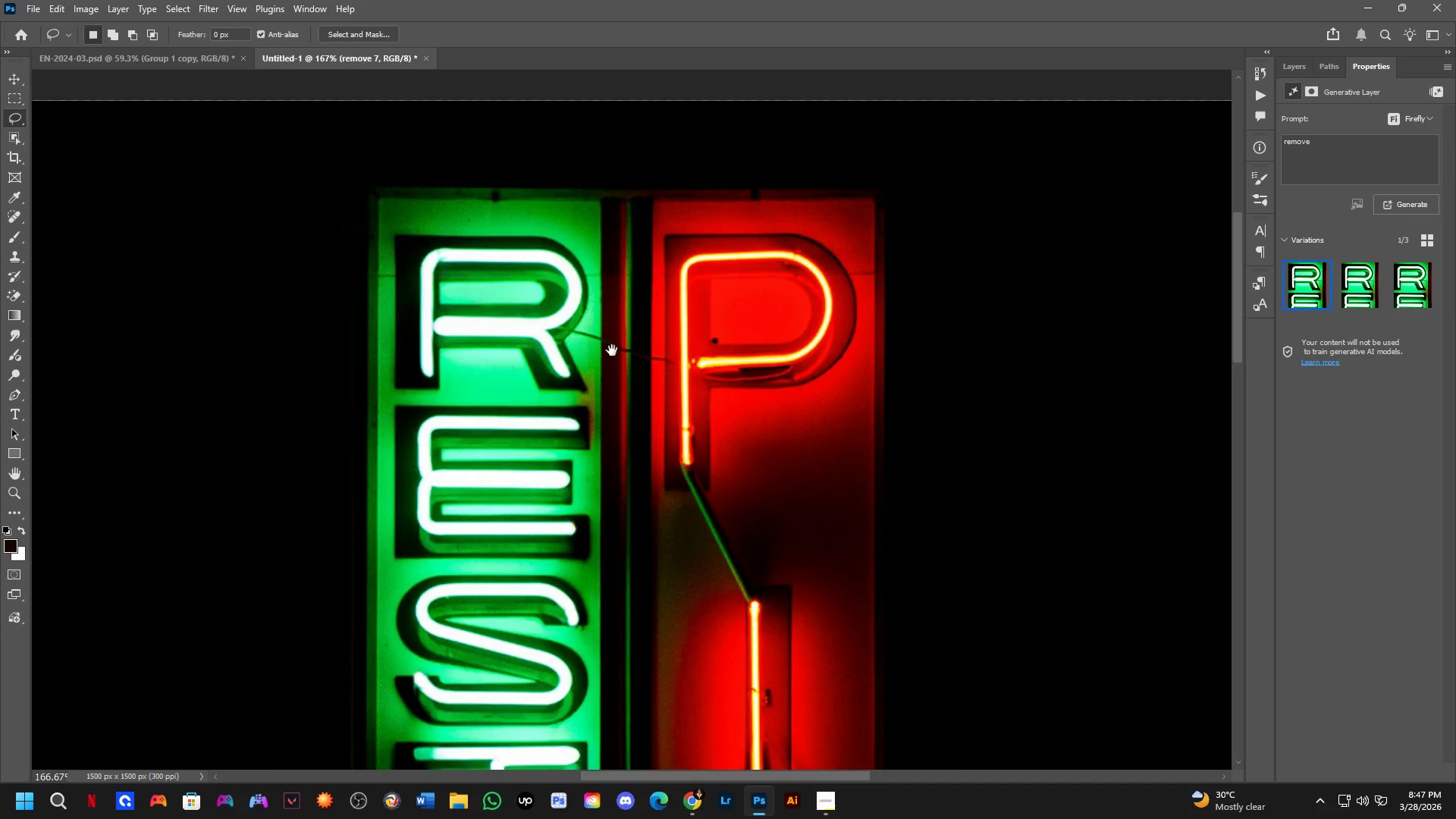 
scroll: coordinate [629, 495], scroll_direction: down, amount: 7.0
 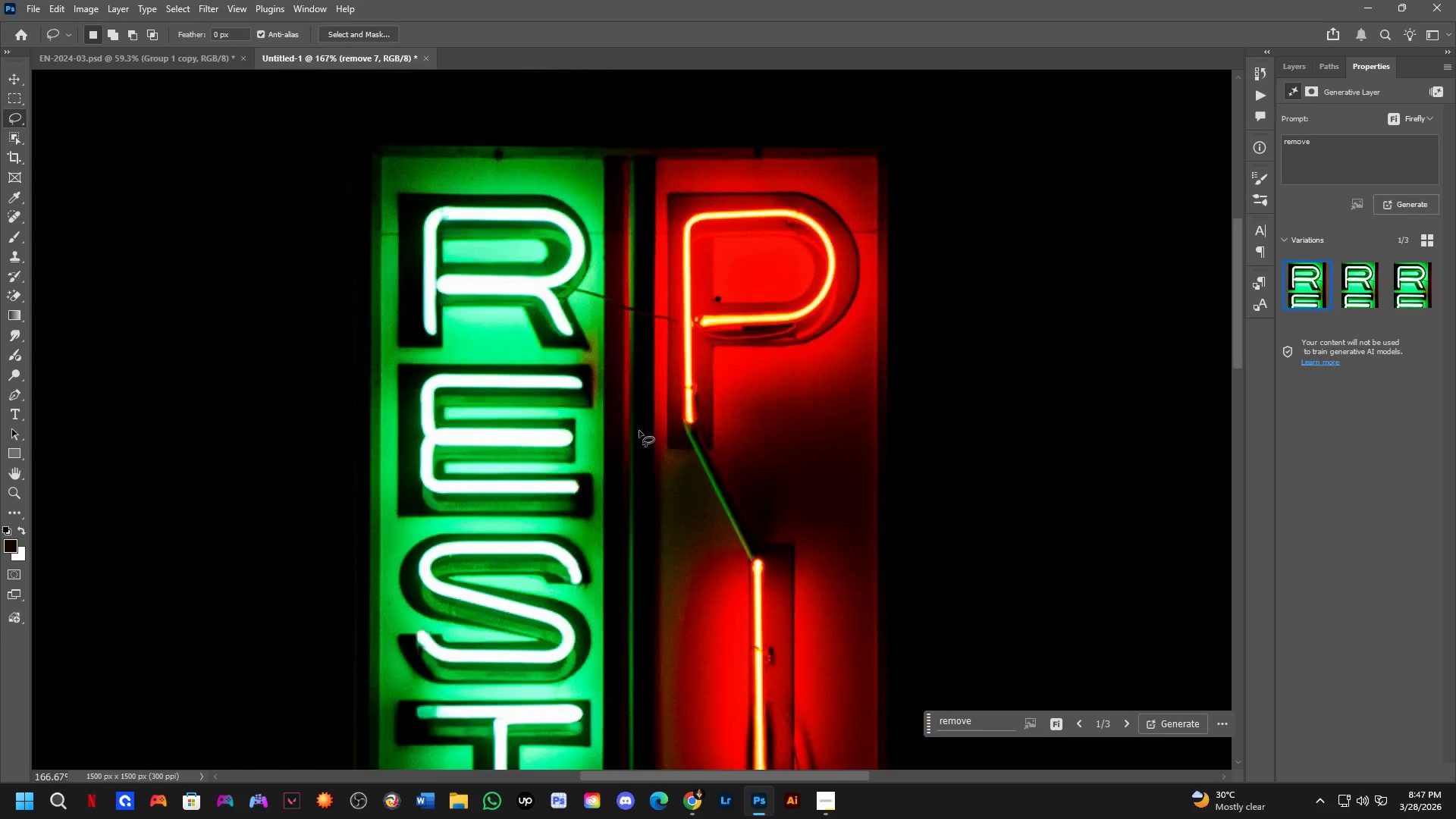 
left_click_drag(start_coordinate=[557, 331], to_coordinate=[768, 403])
 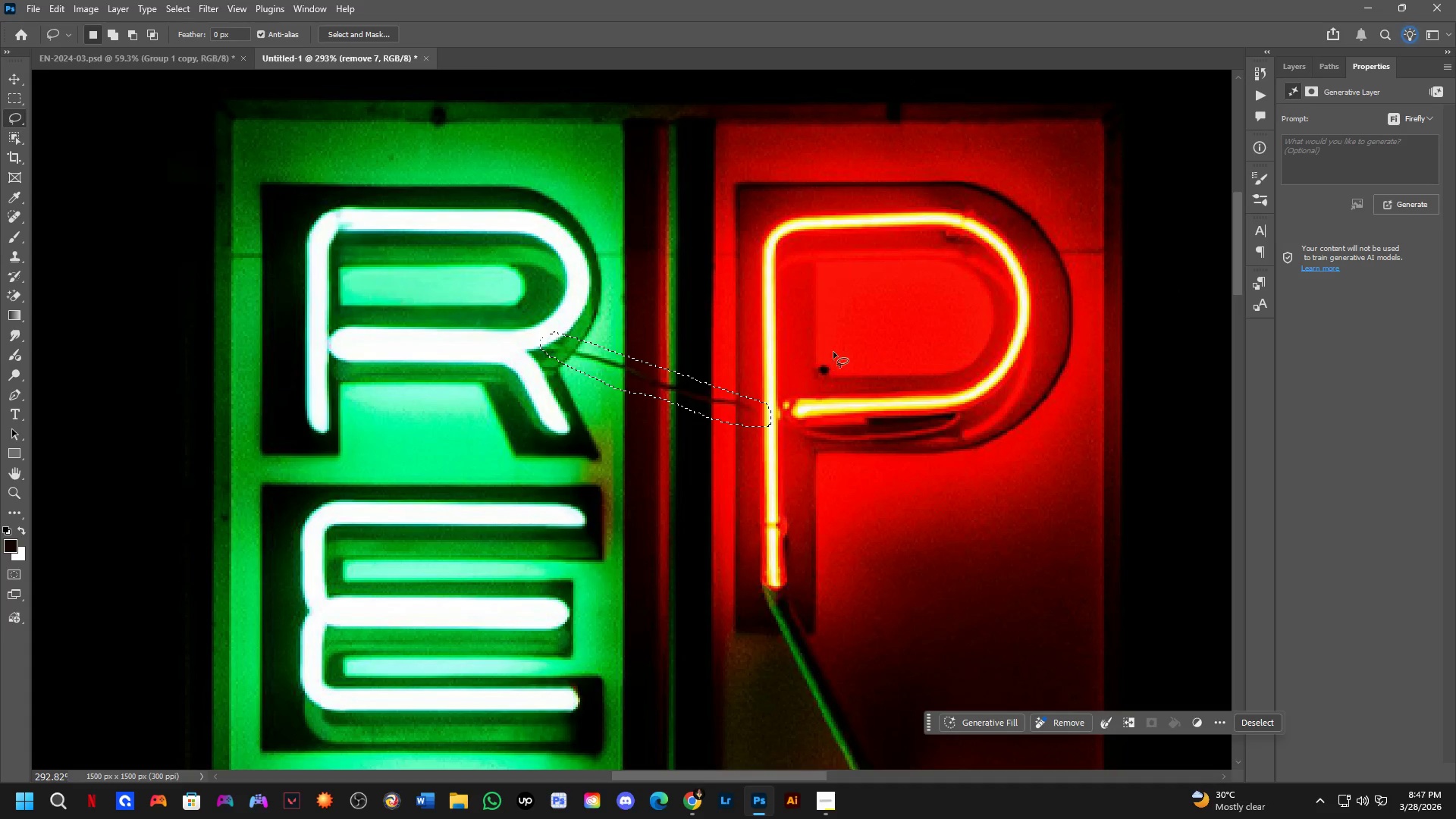 
scroll: coordinate [545, 331], scroll_direction: up, amount: 6.0
 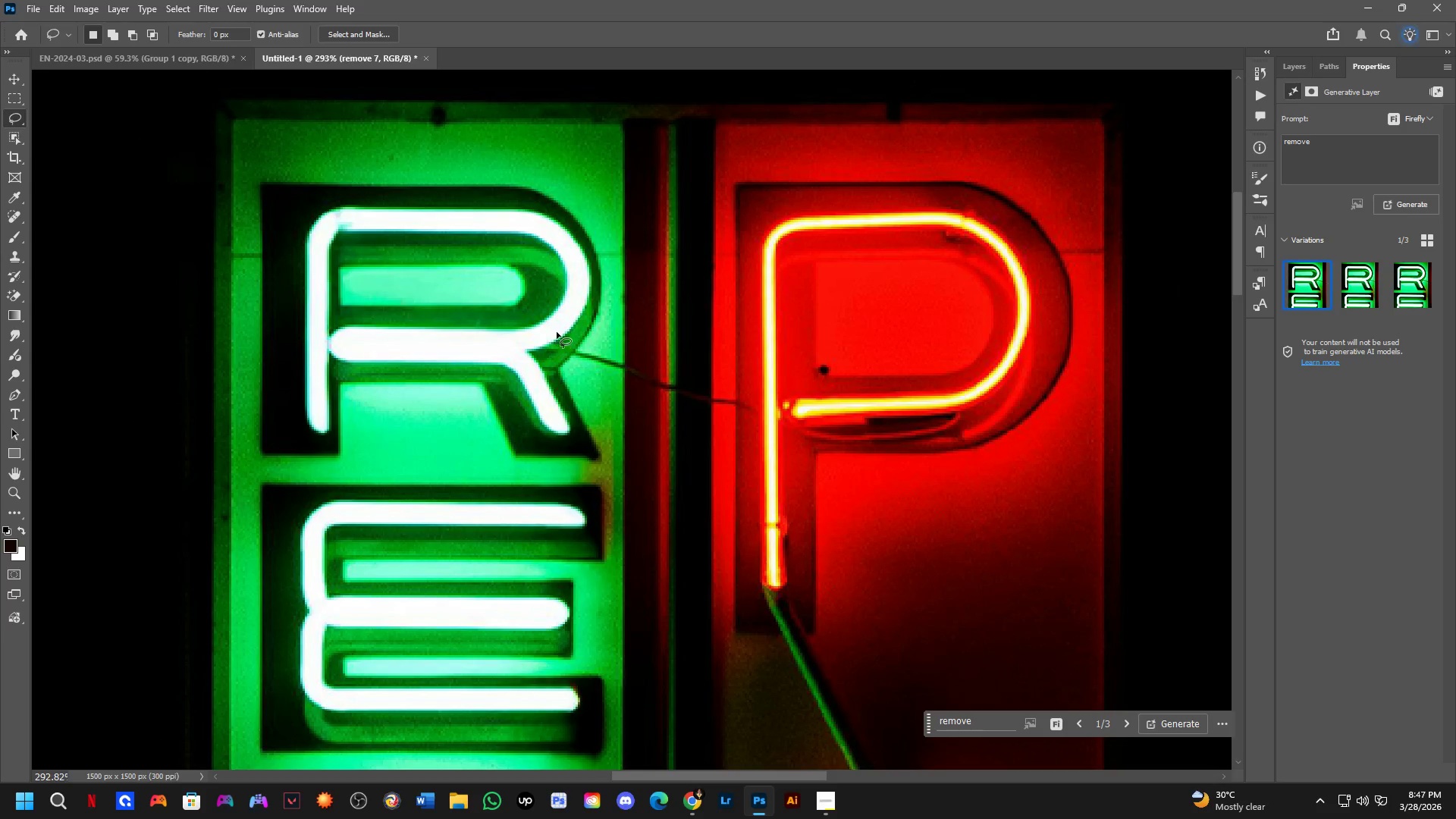 
key(Shift+ShiftLeft)
 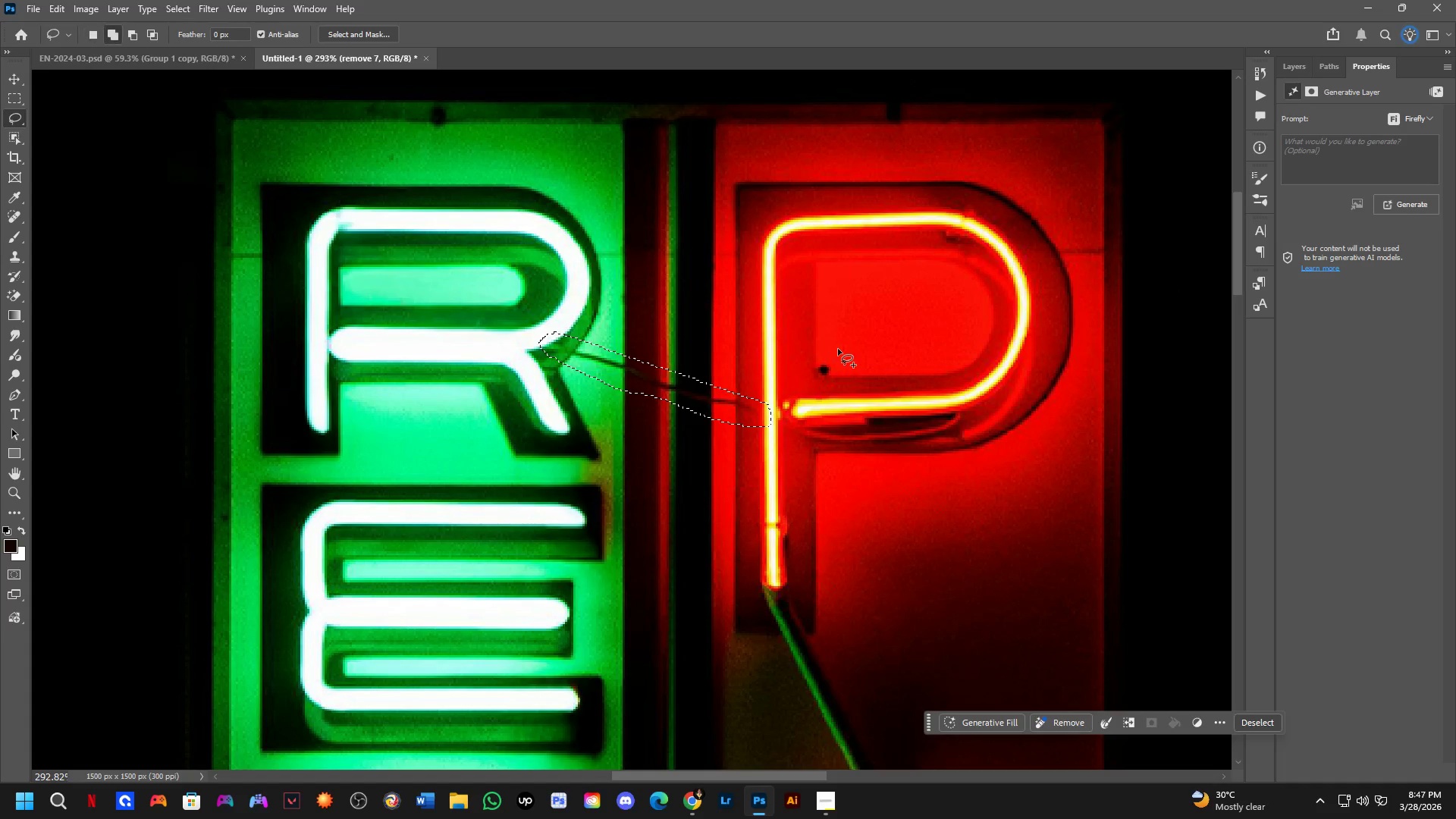 
left_click_drag(start_coordinate=[837, 349], to_coordinate=[837, 372])
 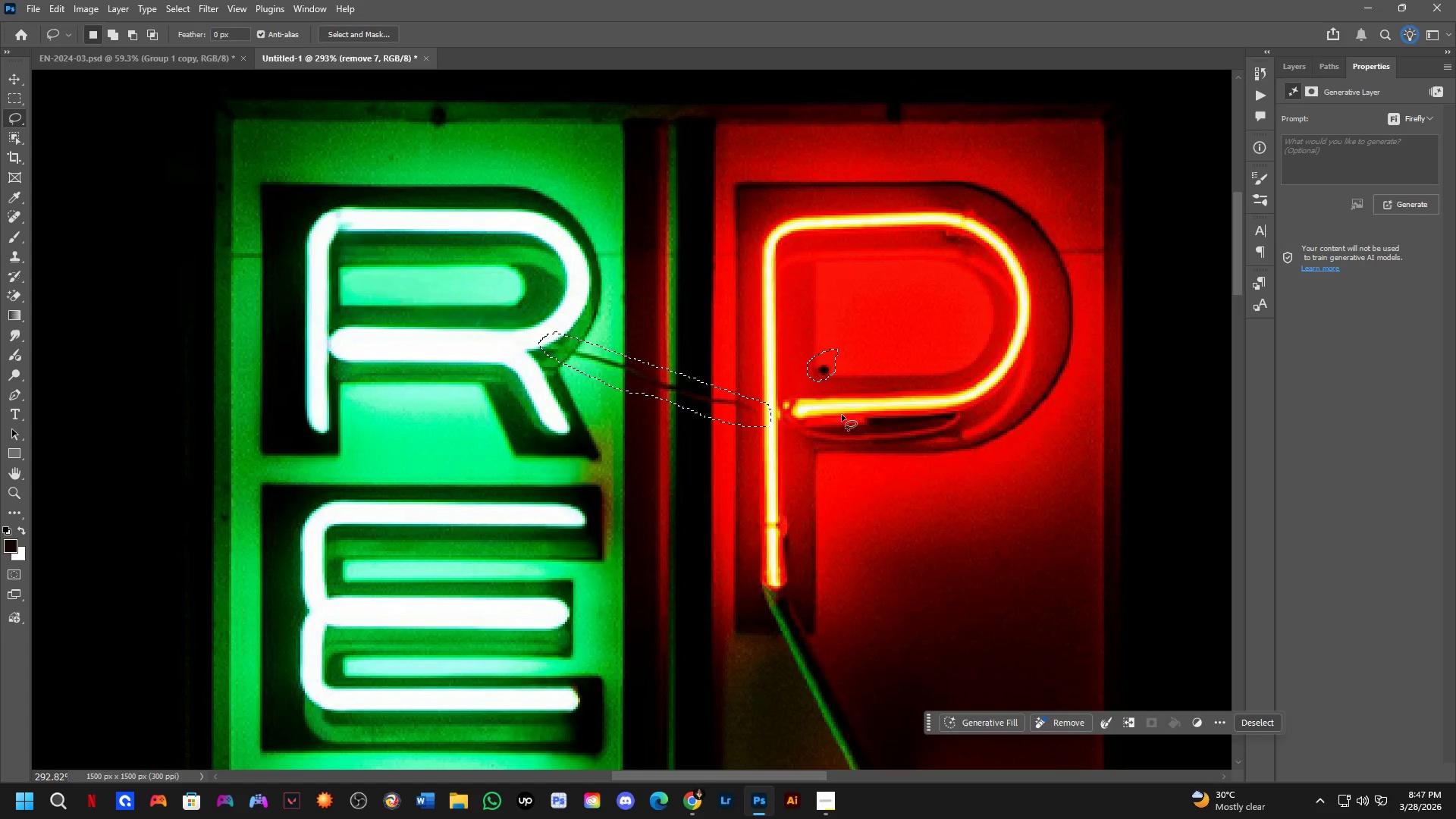 
hold_key(key=ShiftLeft, duration=0.31)
left_click_drag(start_coordinate=[840, 422], to_coordinate=[943, 418])
 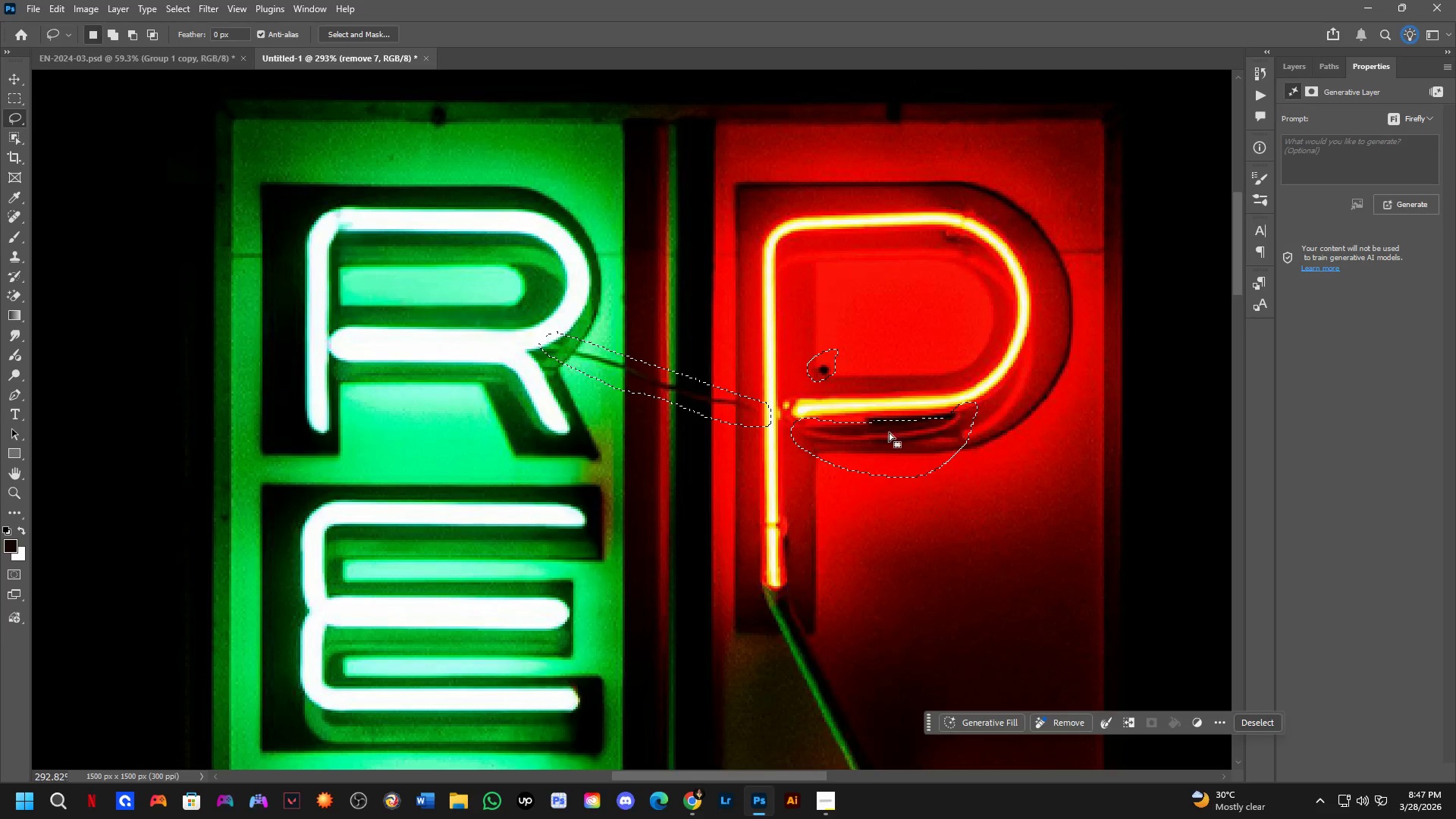 
hold_key(key=Space, duration=0.44)
 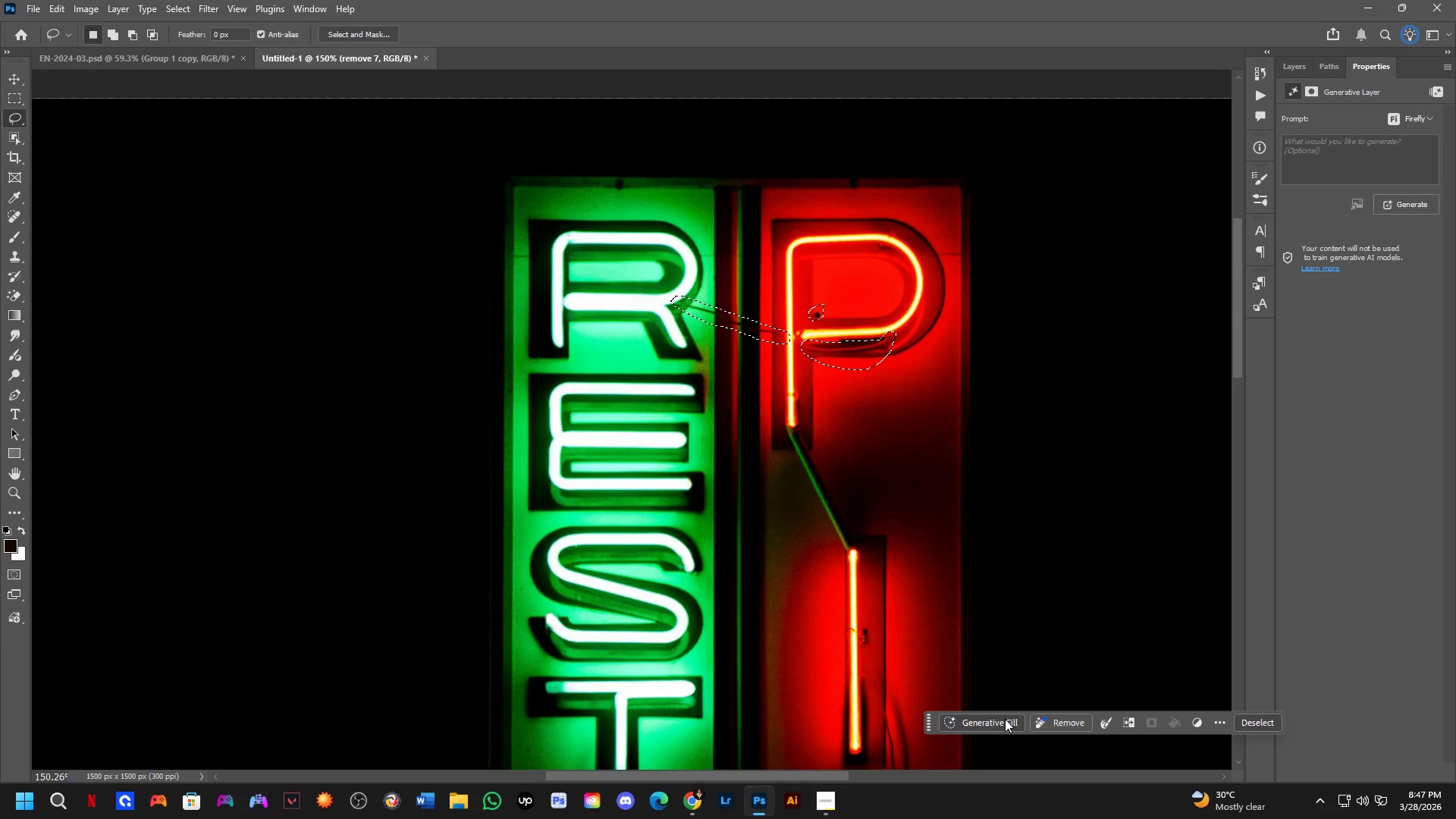 
left_click_drag(start_coordinate=[920, 573], to_coordinate=[891, 484])
 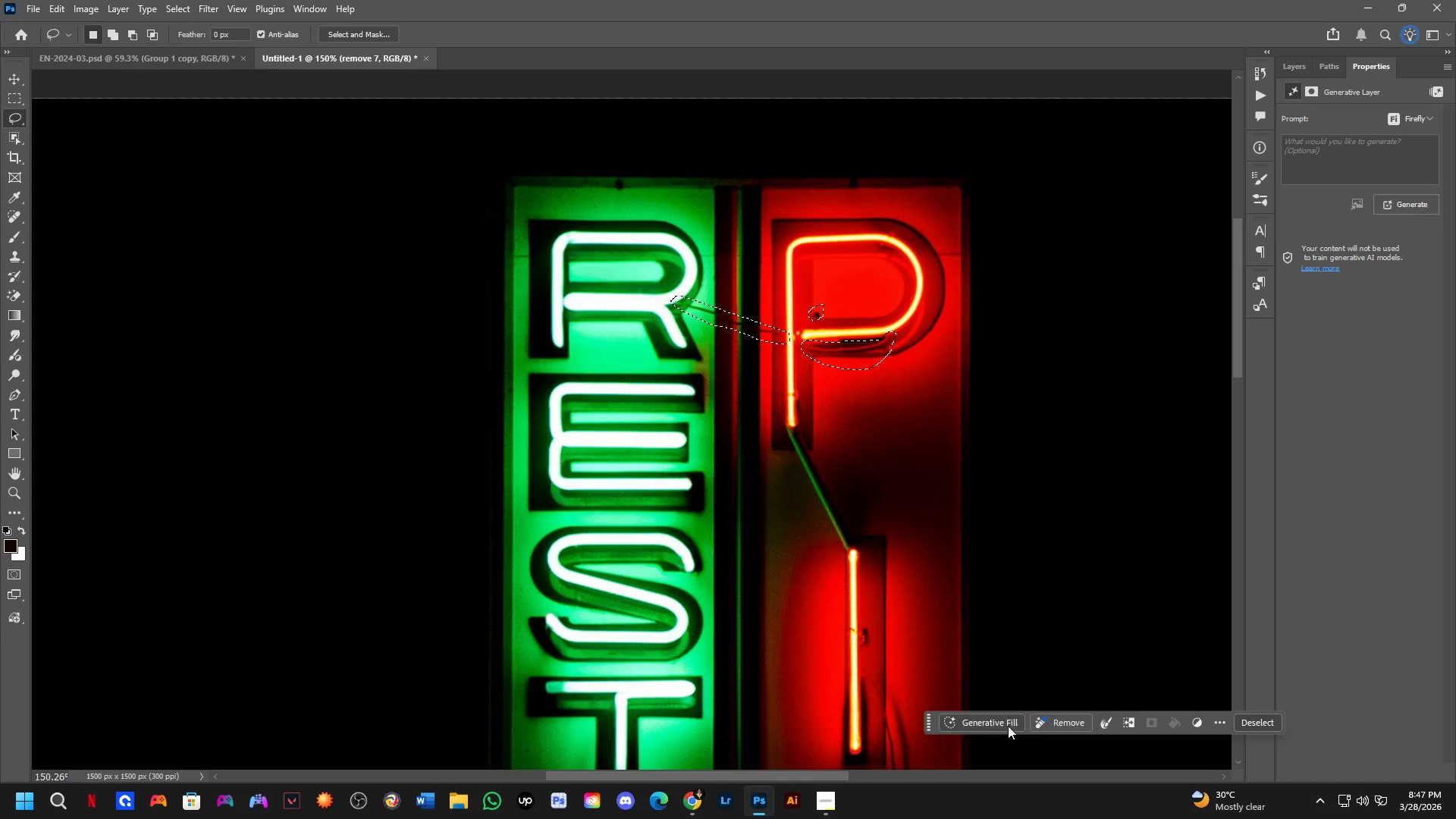 
scroll: coordinate [873, 500], scroll_direction: down, amount: 7.0
 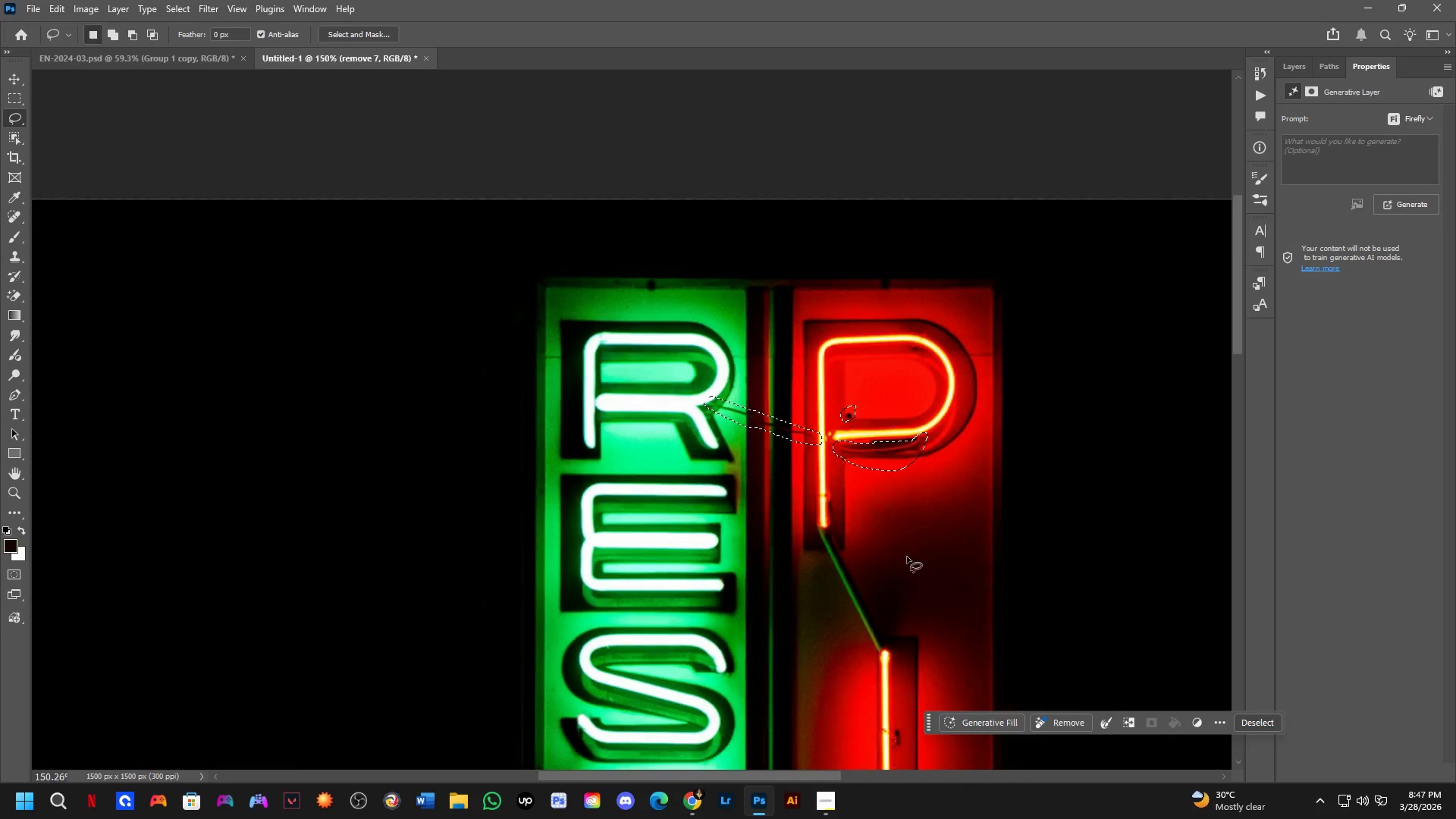 
left_click([1005, 719])
 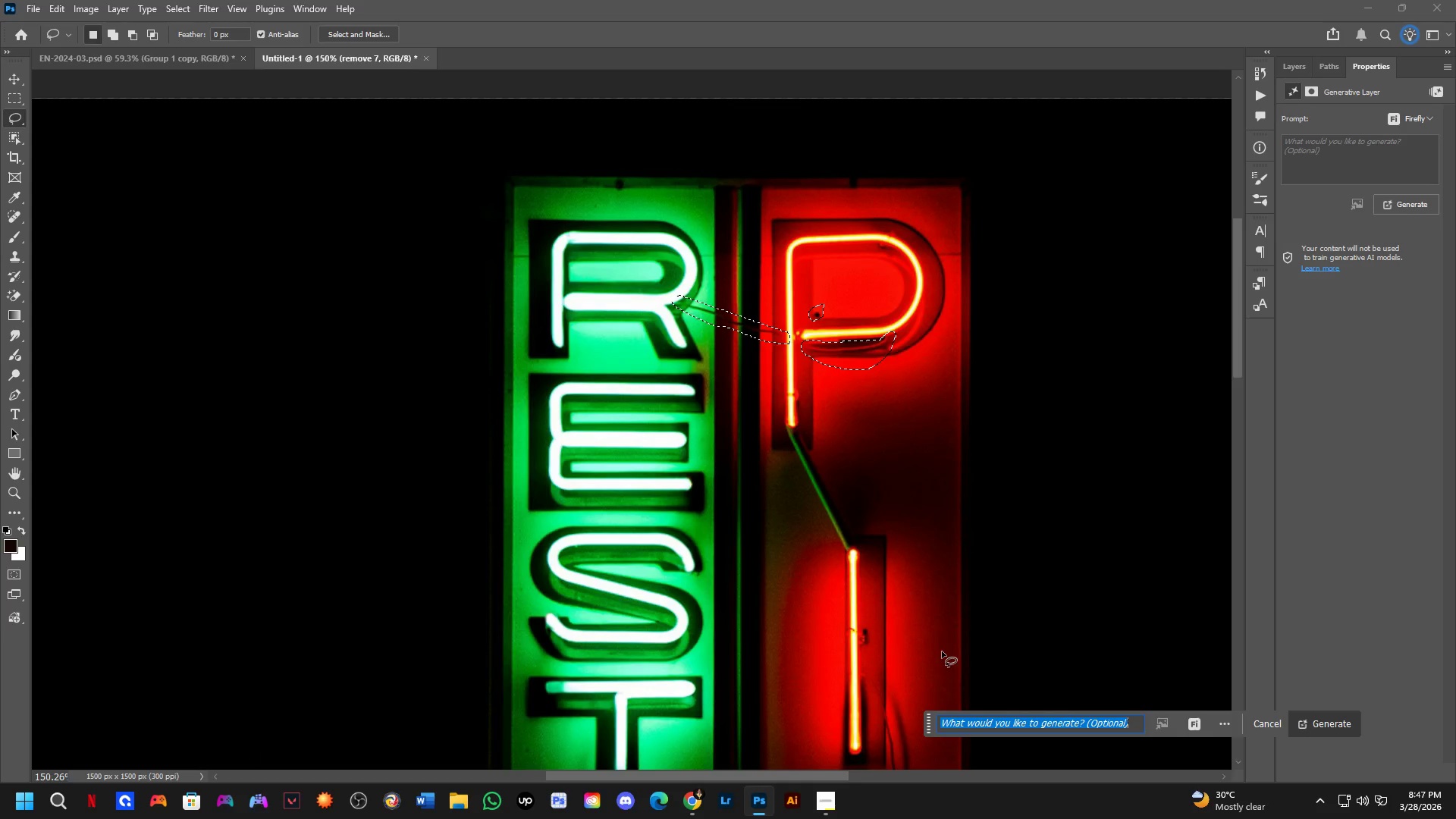 
type(remove)
 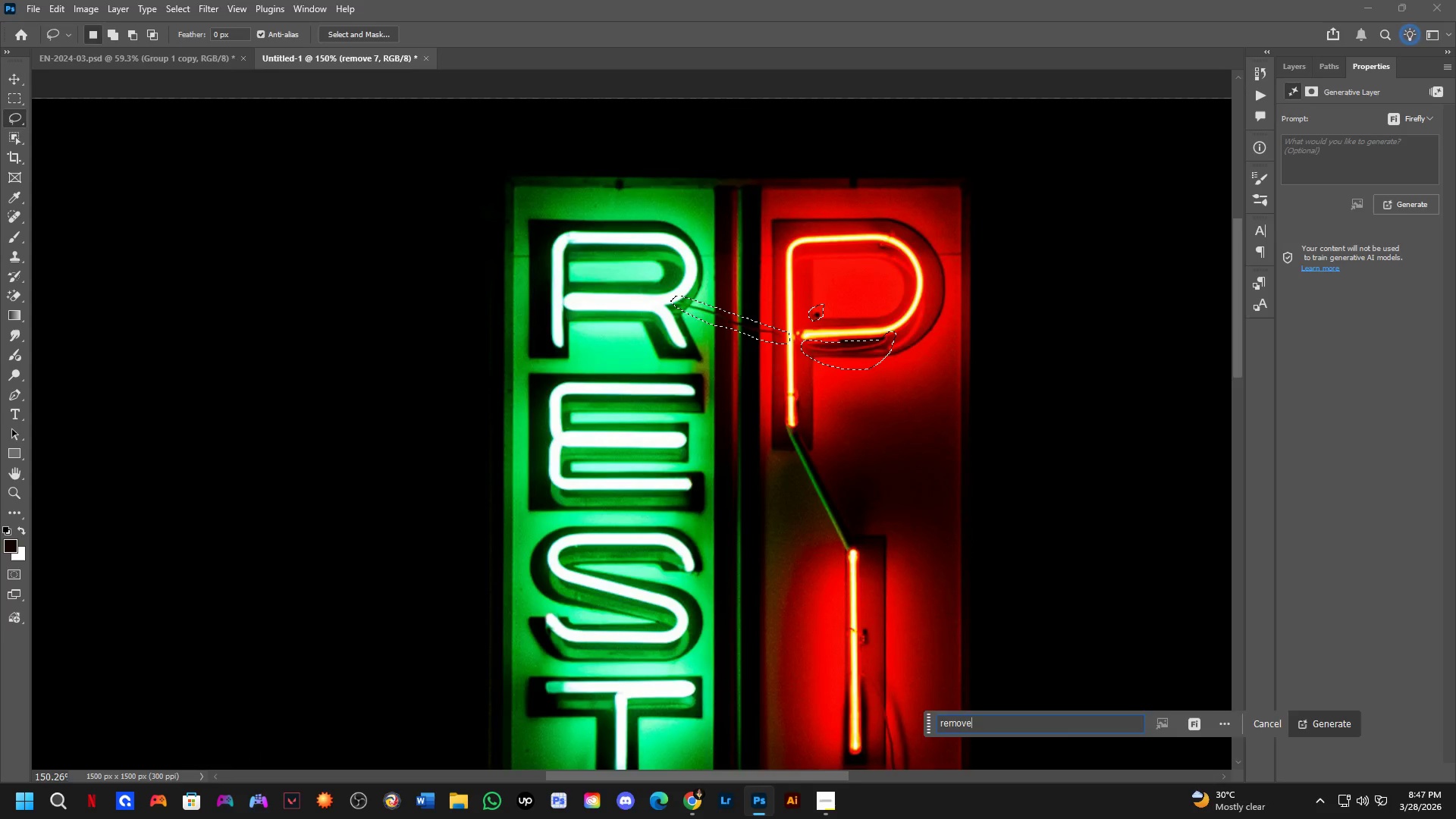 
key(Enter)
 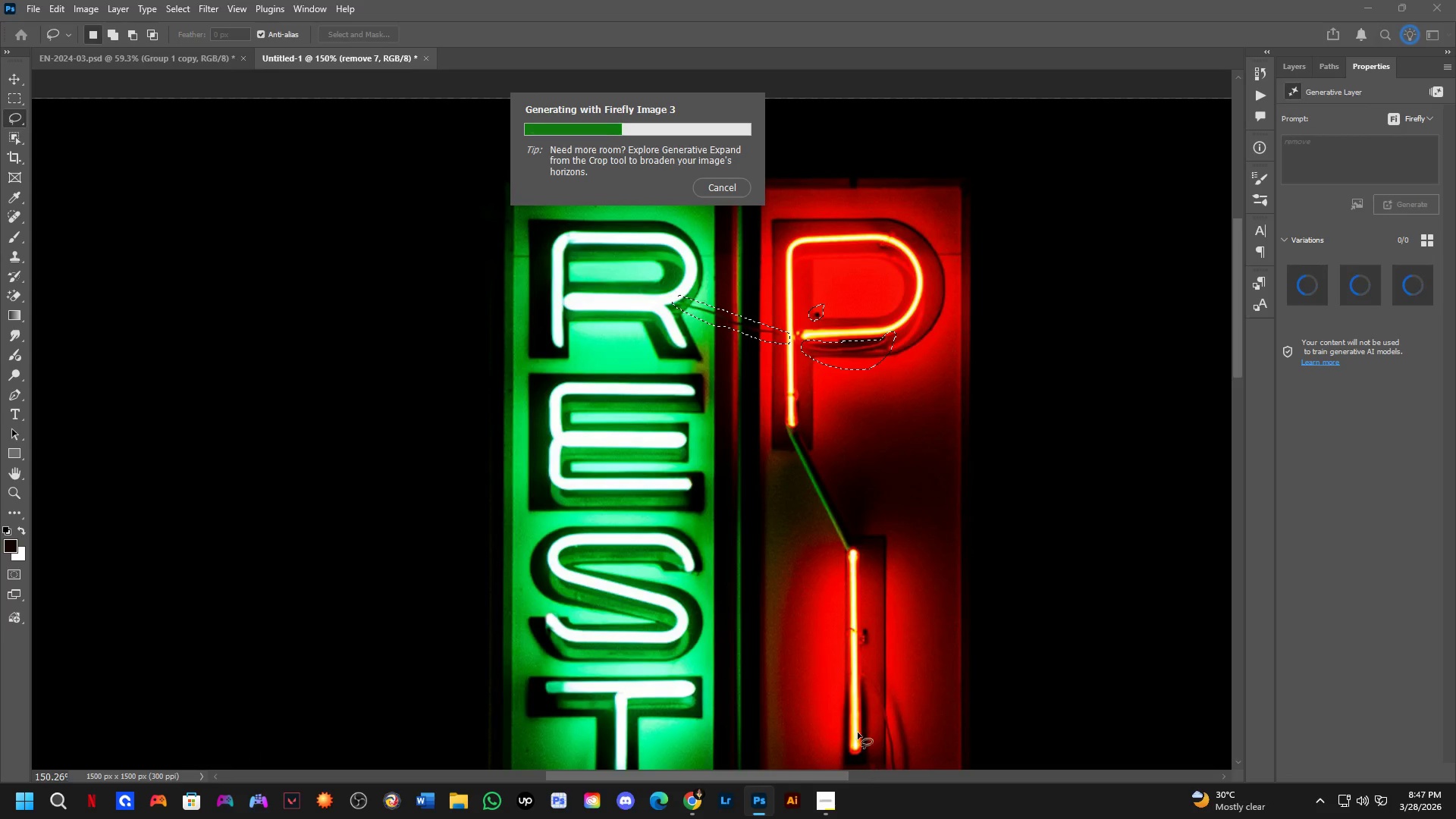 
wait(9.73)
 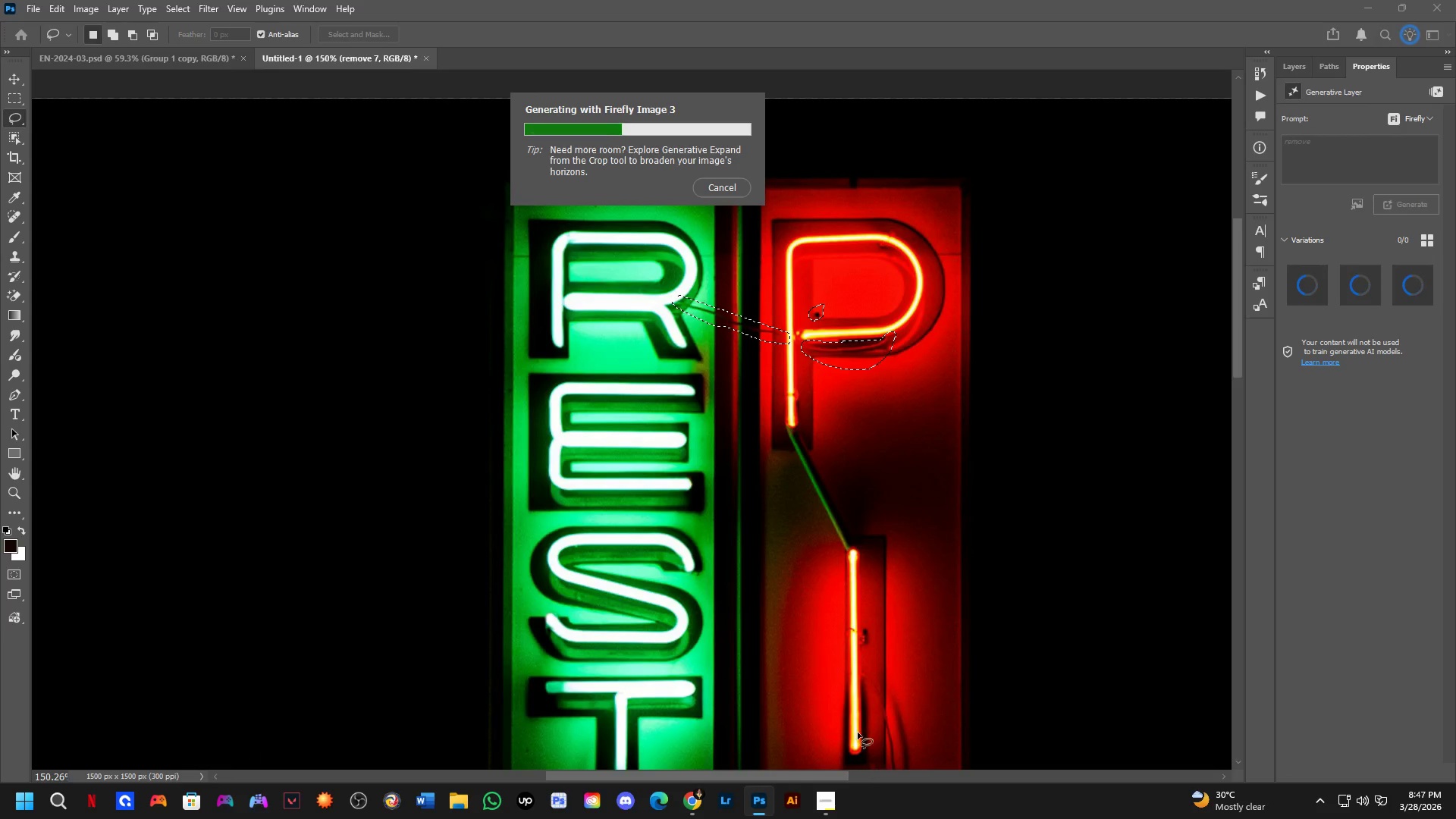 
key(Alt+AltLeft)
 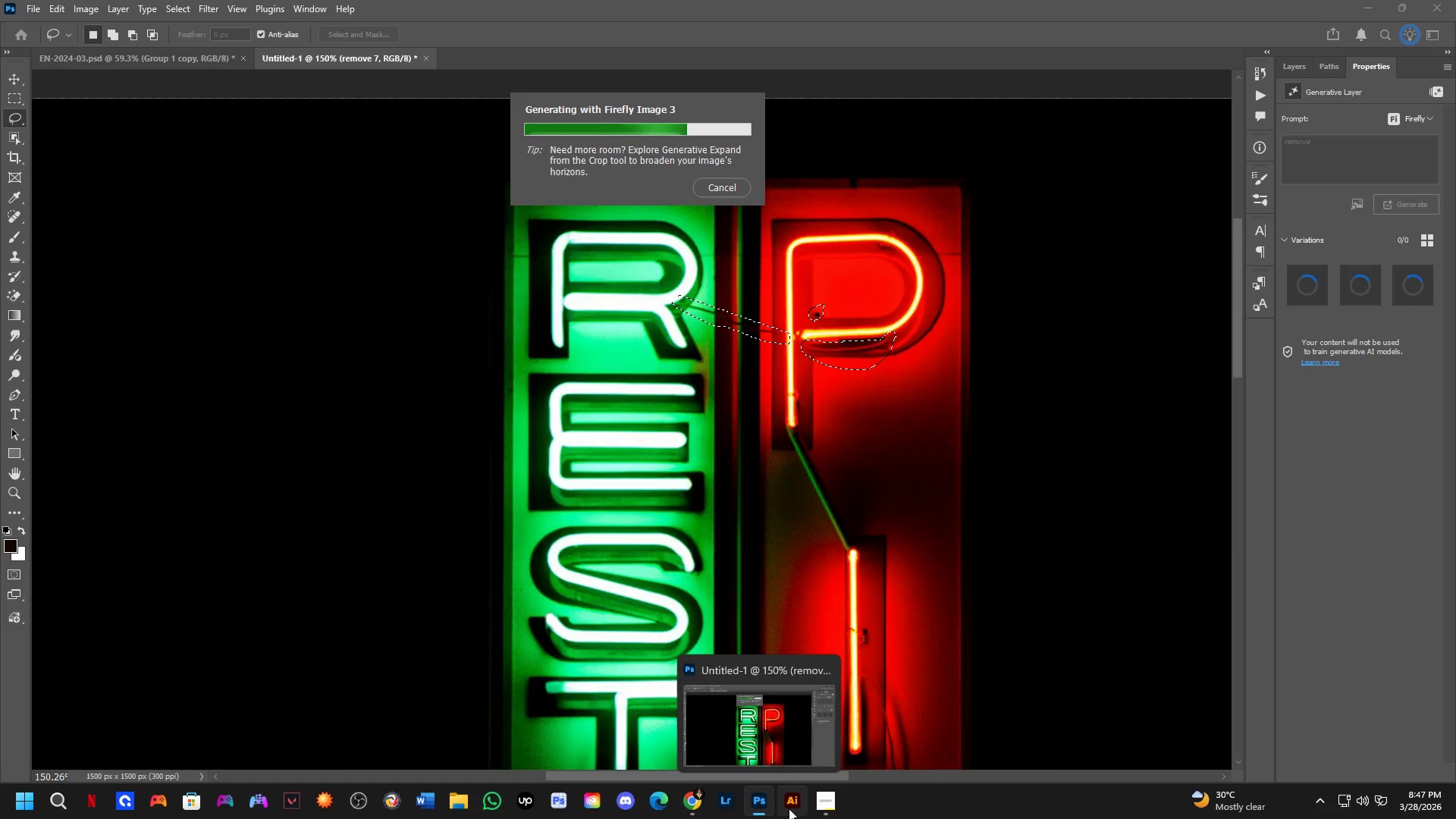 
key(Alt+Tab)